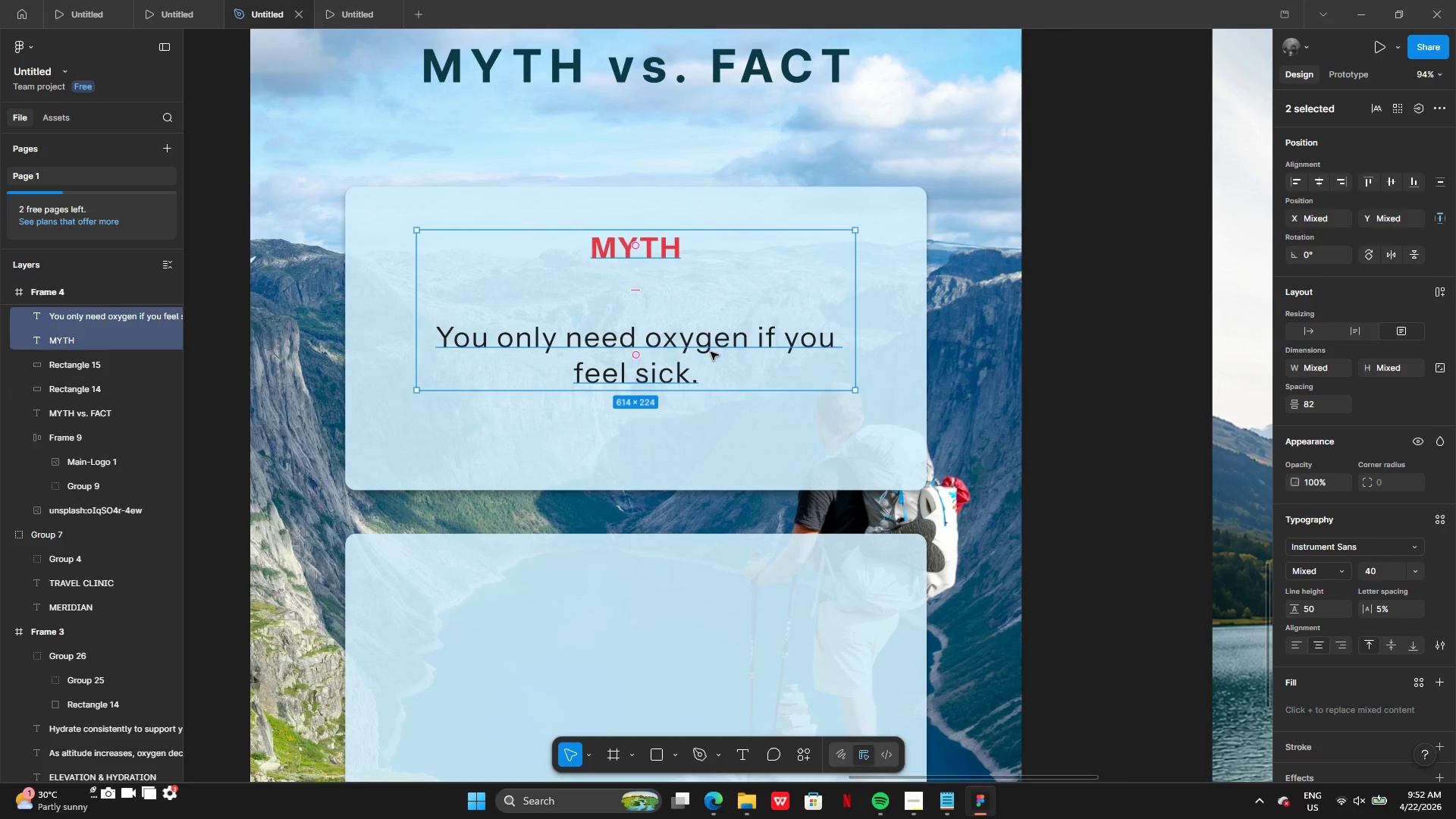 
hold_key(key=AltLeft, duration=0.45)
left_click_drag(start_coordinate=[697, 345], to_coordinate=[664, 566])
 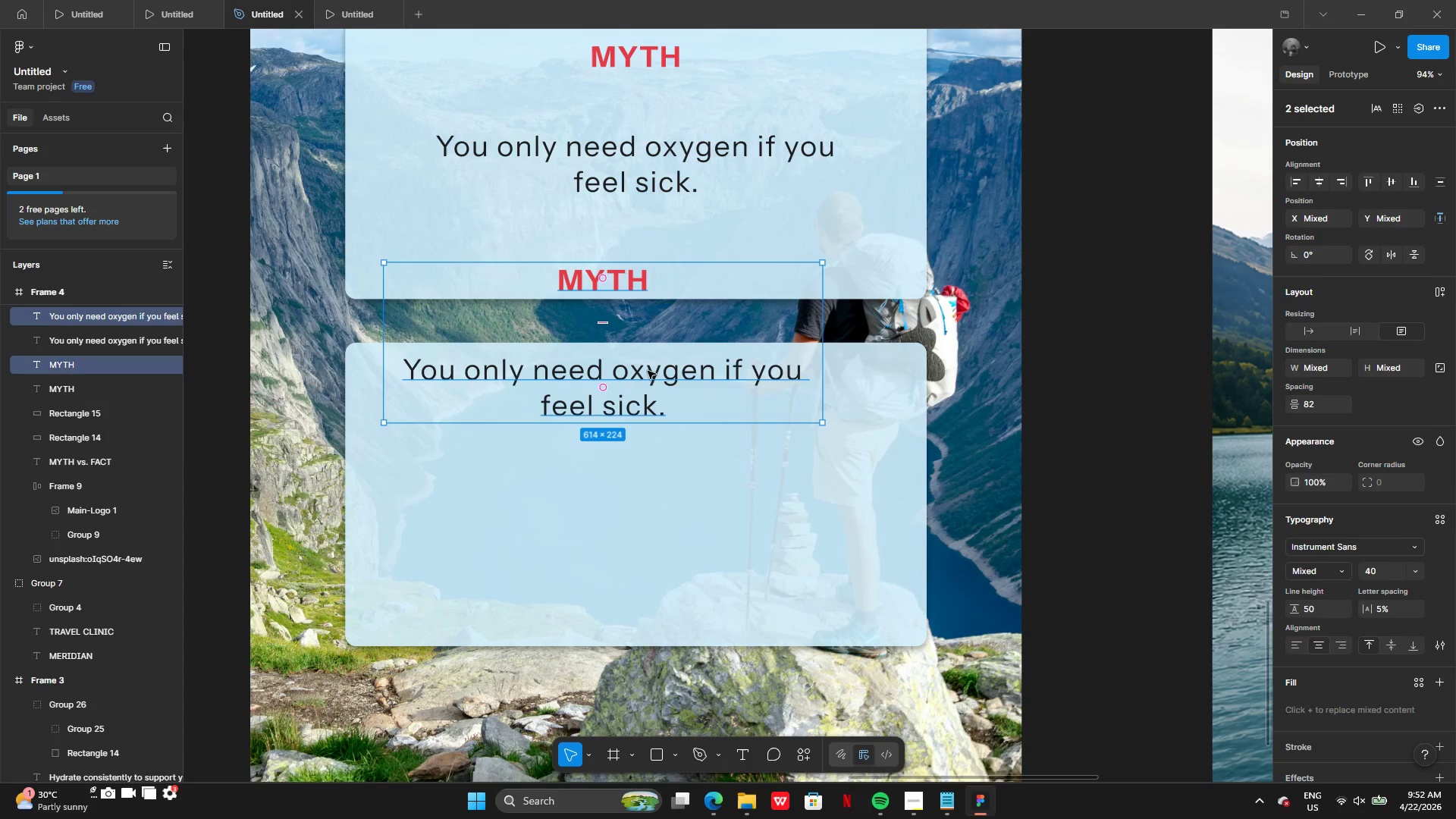 
left_click_drag(start_coordinate=[648, 368], to_coordinate=[682, 500])
 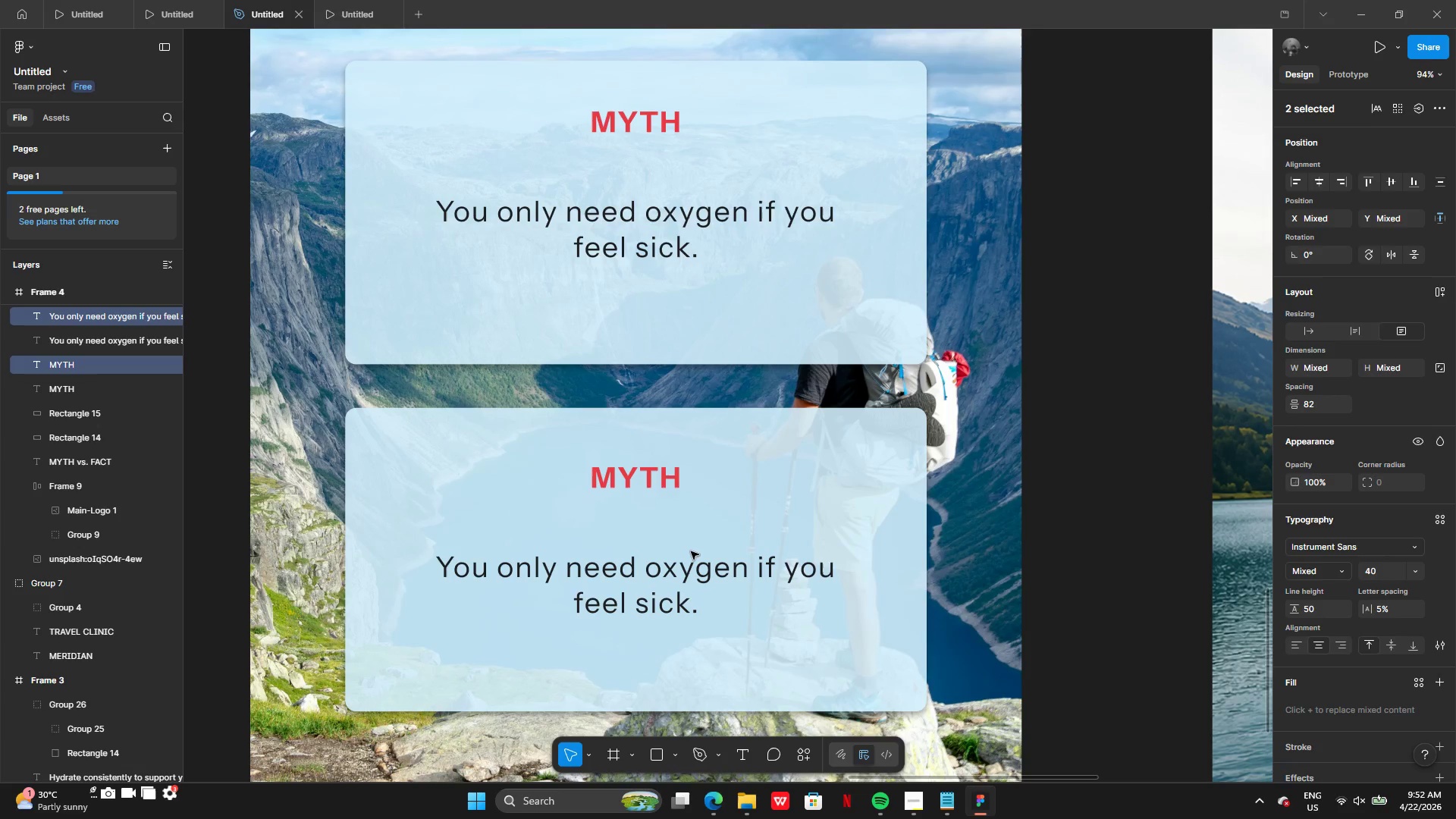 
left_click_drag(start_coordinate=[695, 550], to_coordinate=[698, 570])
 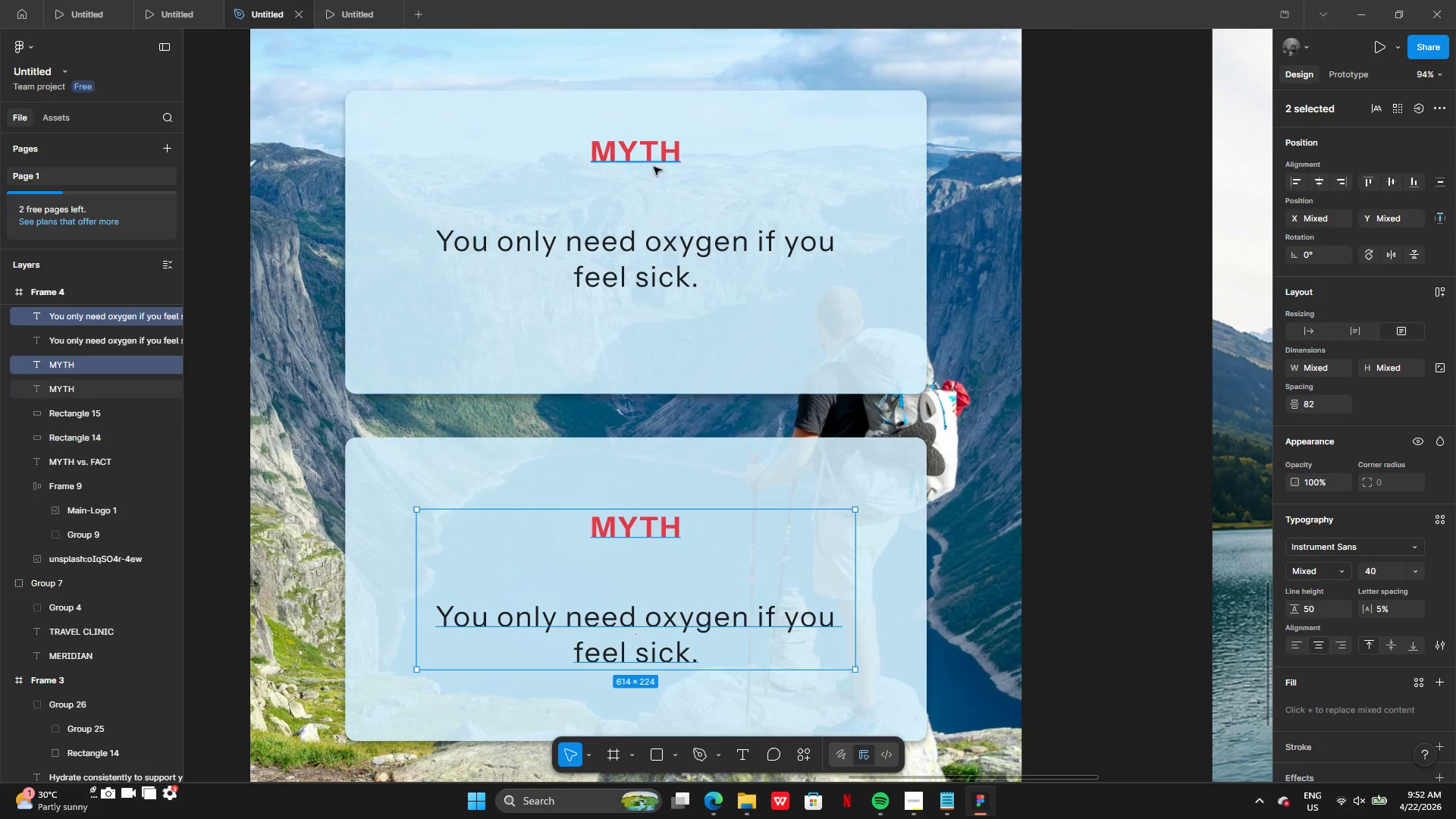 
left_click([654, 165])
 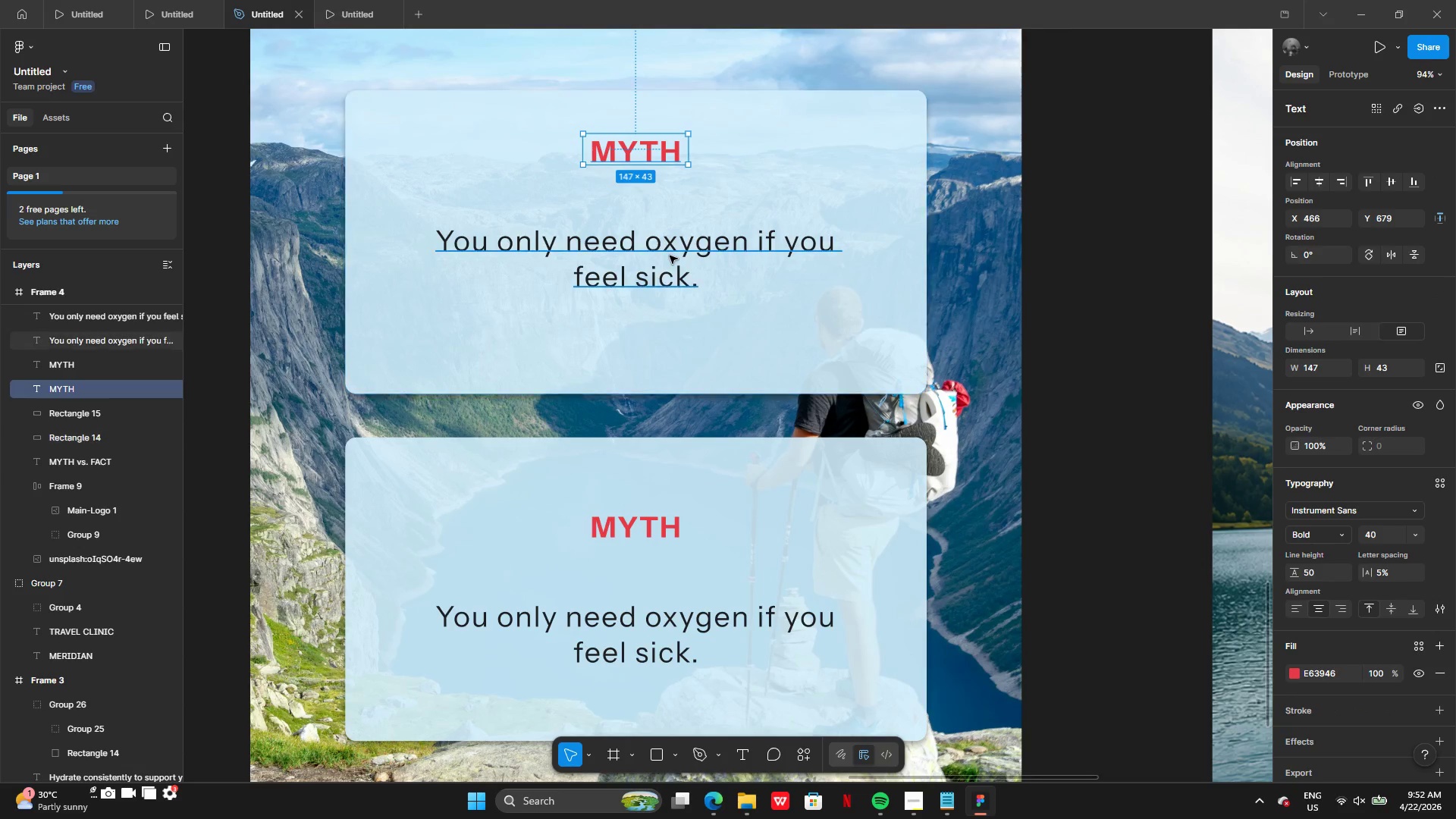 
hold_key(key=ShiftLeft, duration=0.66)
left_click([659, 257])
 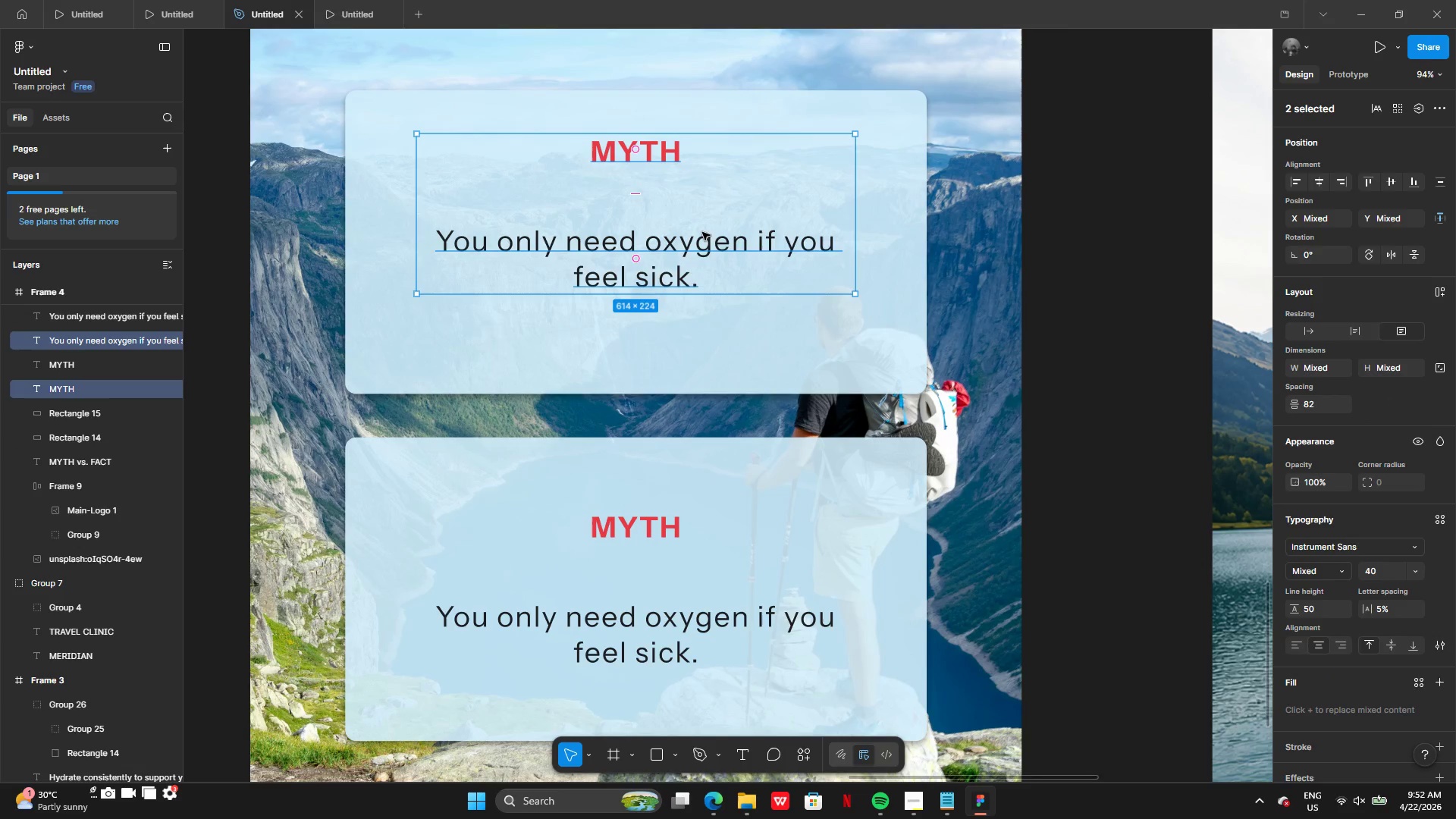 
left_click_drag(start_coordinate=[704, 226], to_coordinate=[704, 256])
 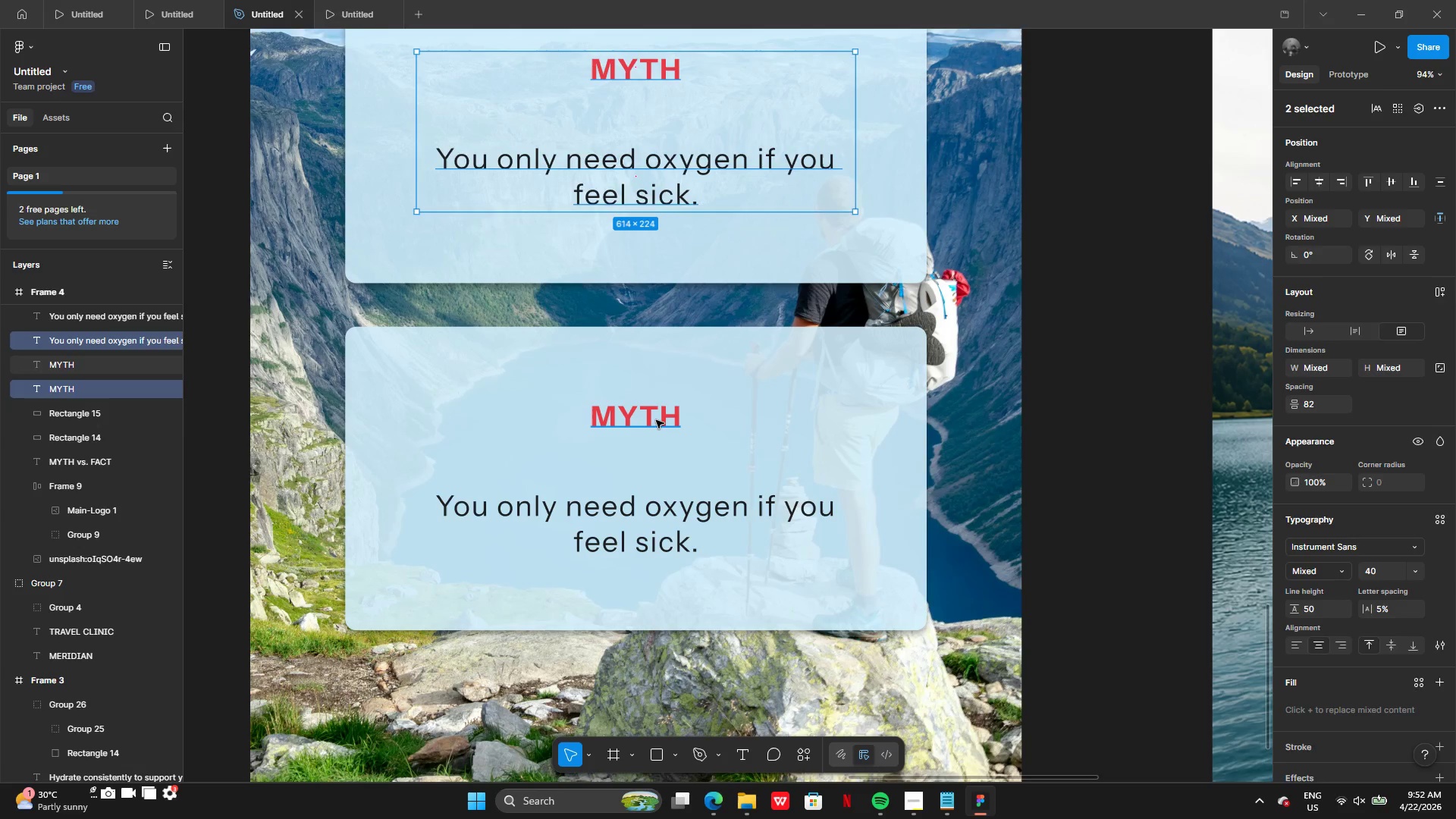 
double_click([656, 420])
 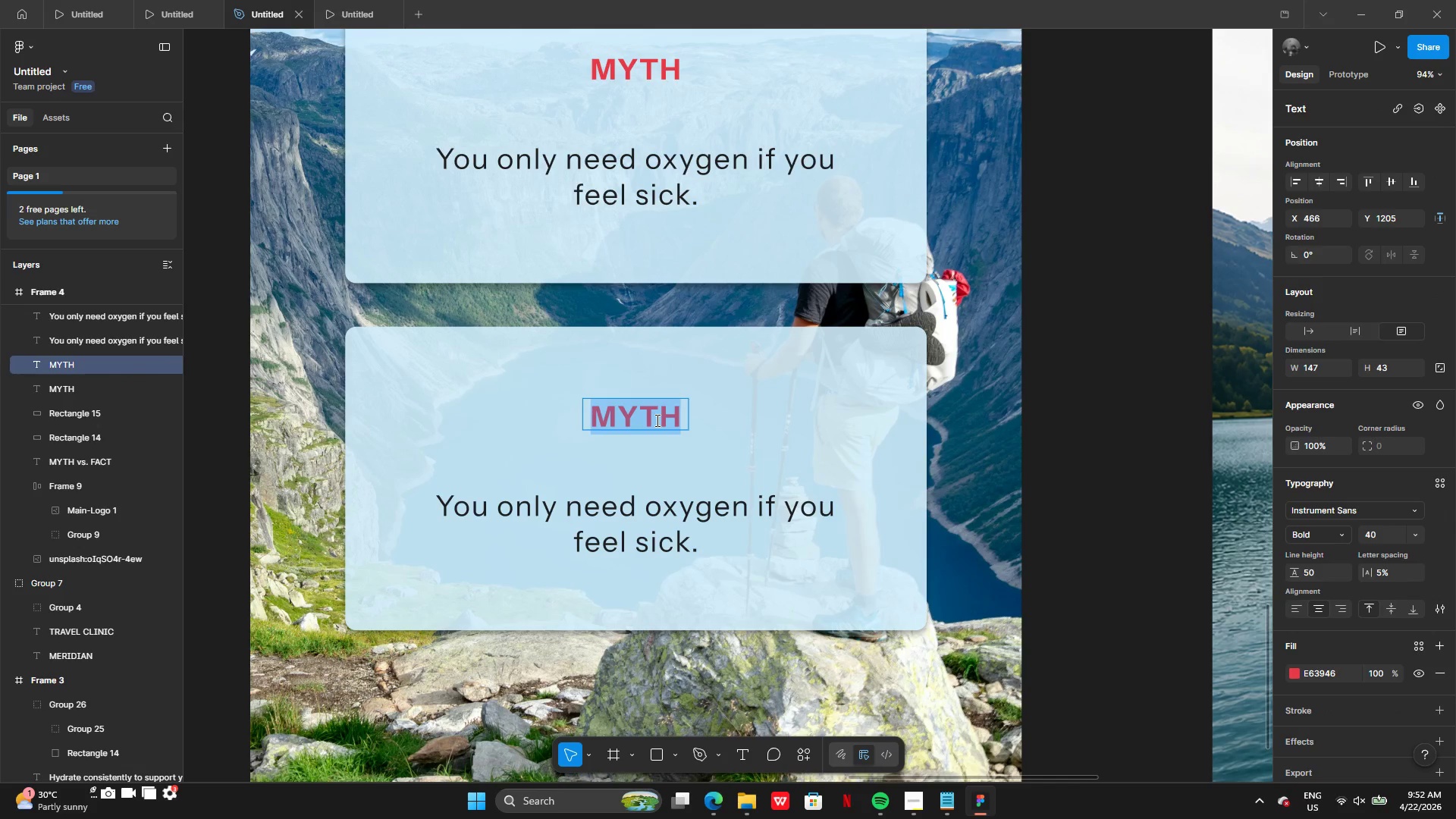 
type(fac)
key(Backspace)
key(Backspace)
key(Backspace)
type(FACT)
 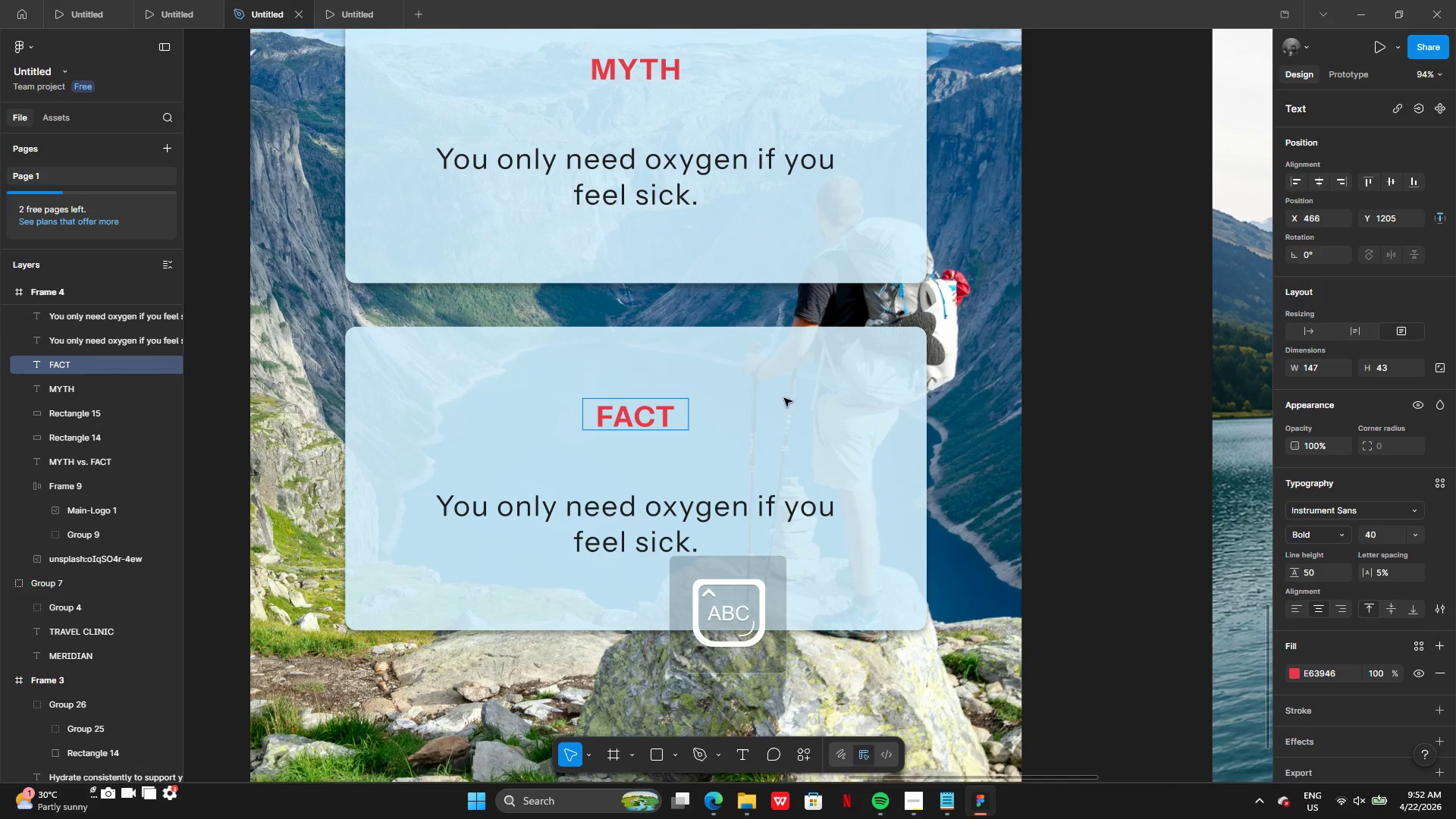 
left_click([798, 398])
 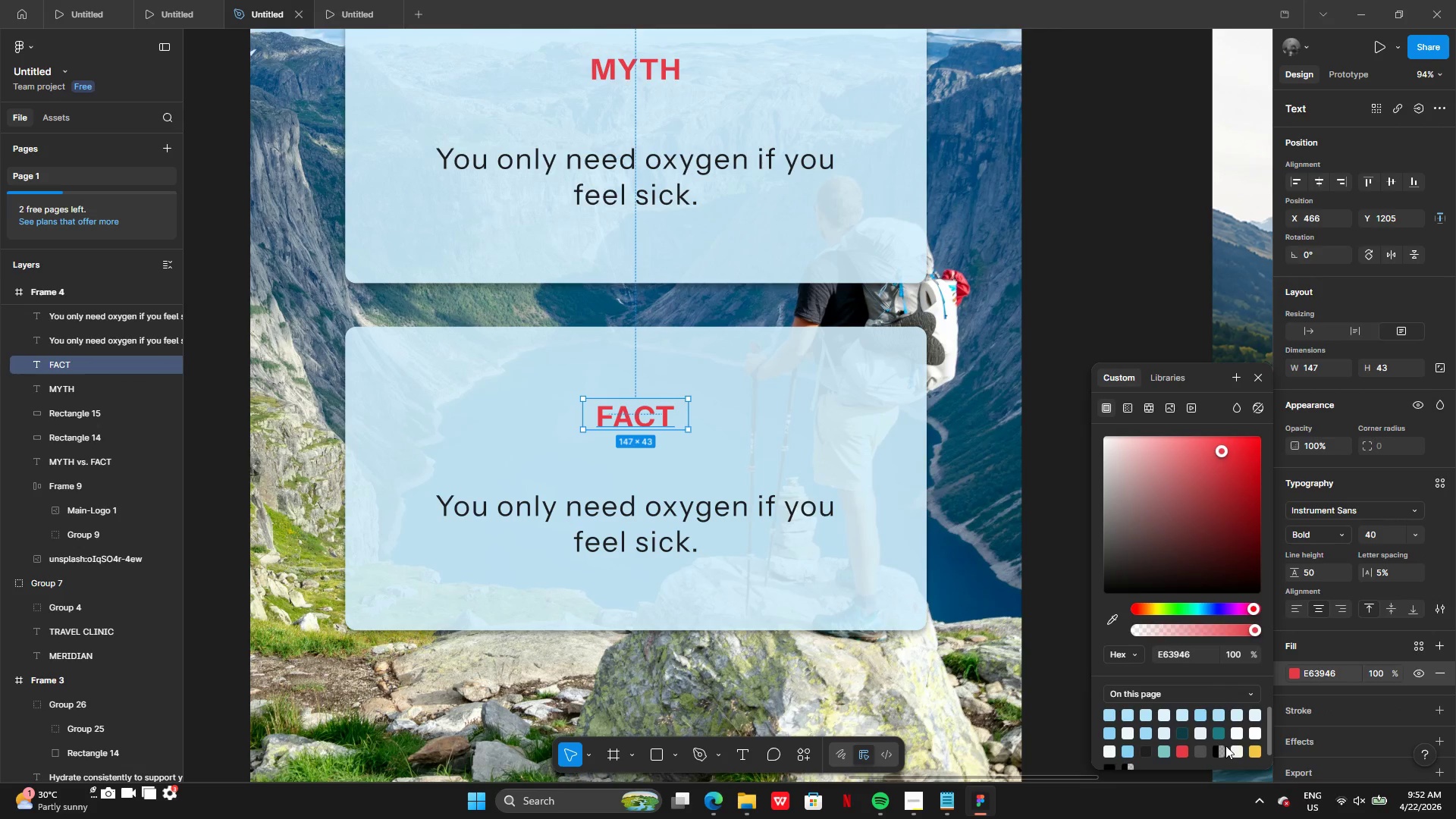 
left_click([1216, 732])
 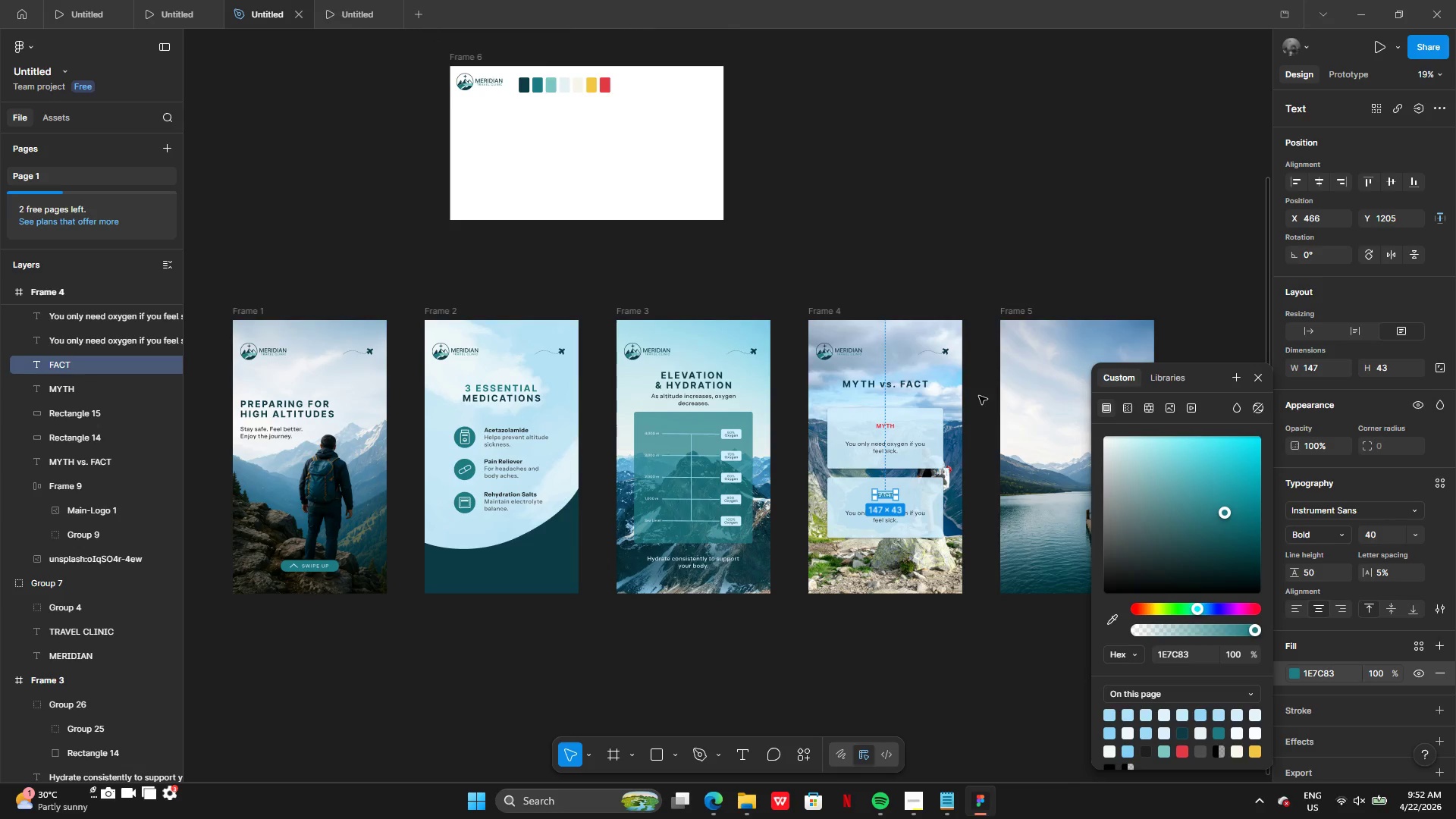 
wait(8.2)
 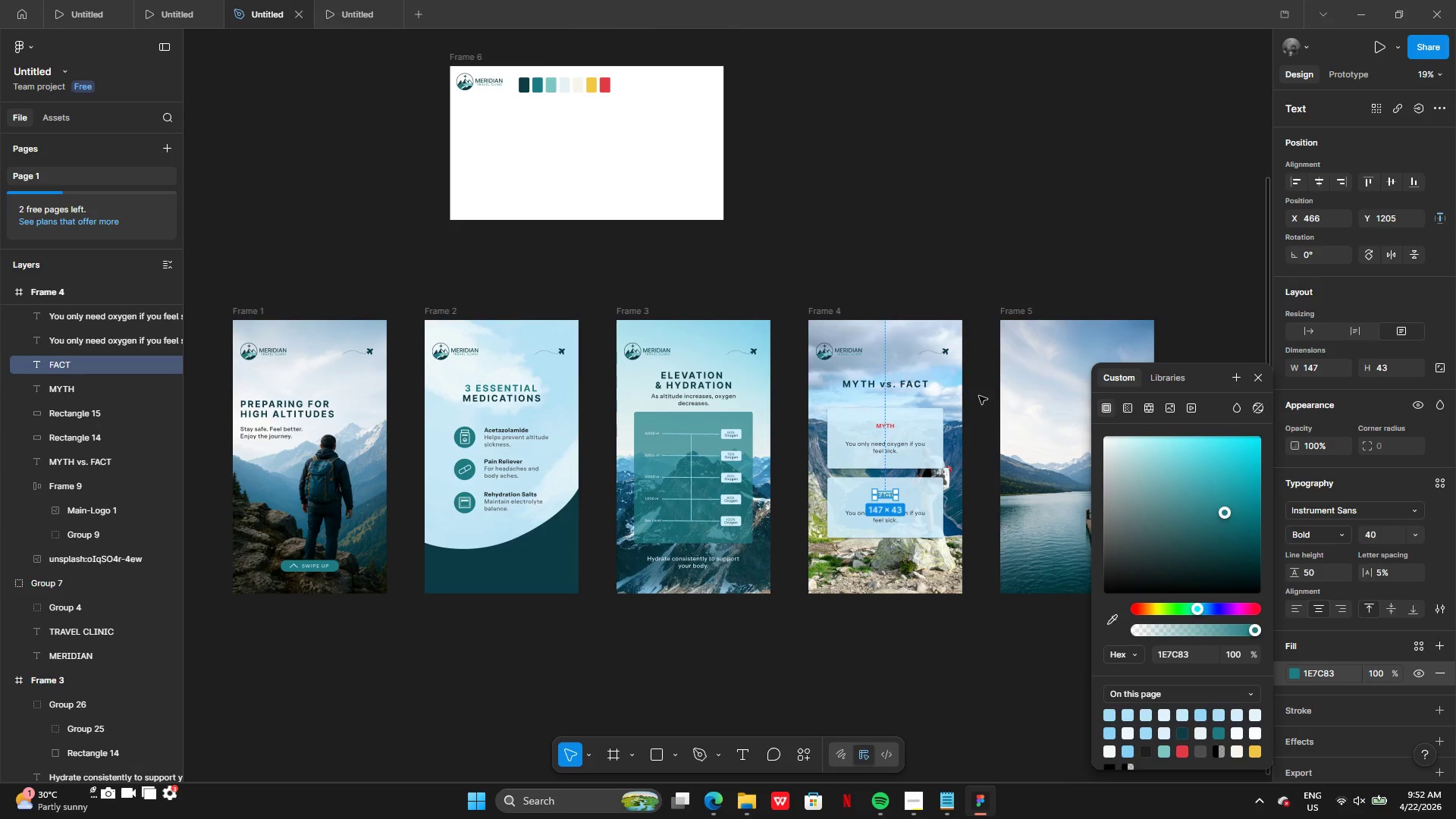 
left_click([1183, 718])
 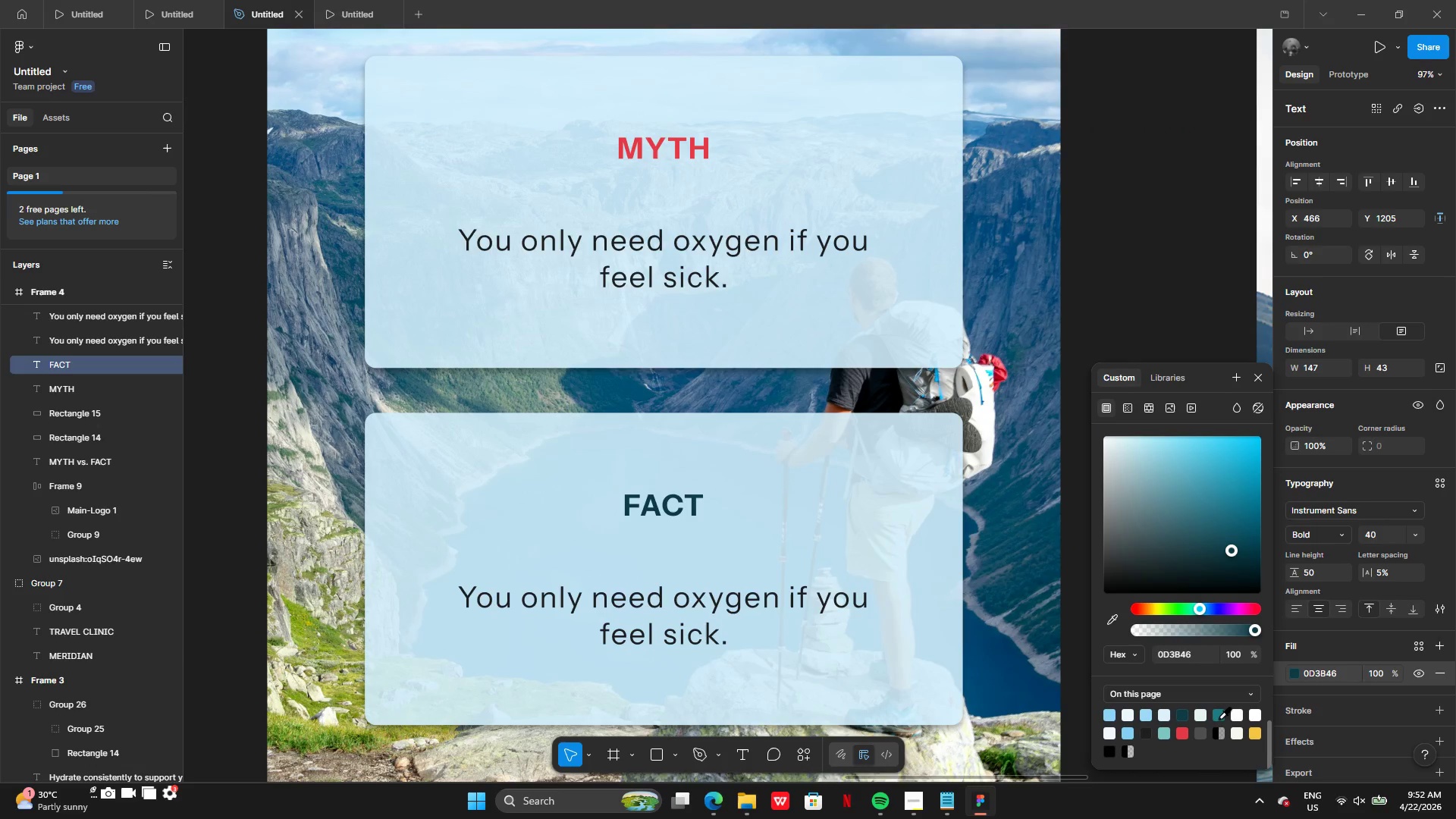 
left_click([1219, 718])
 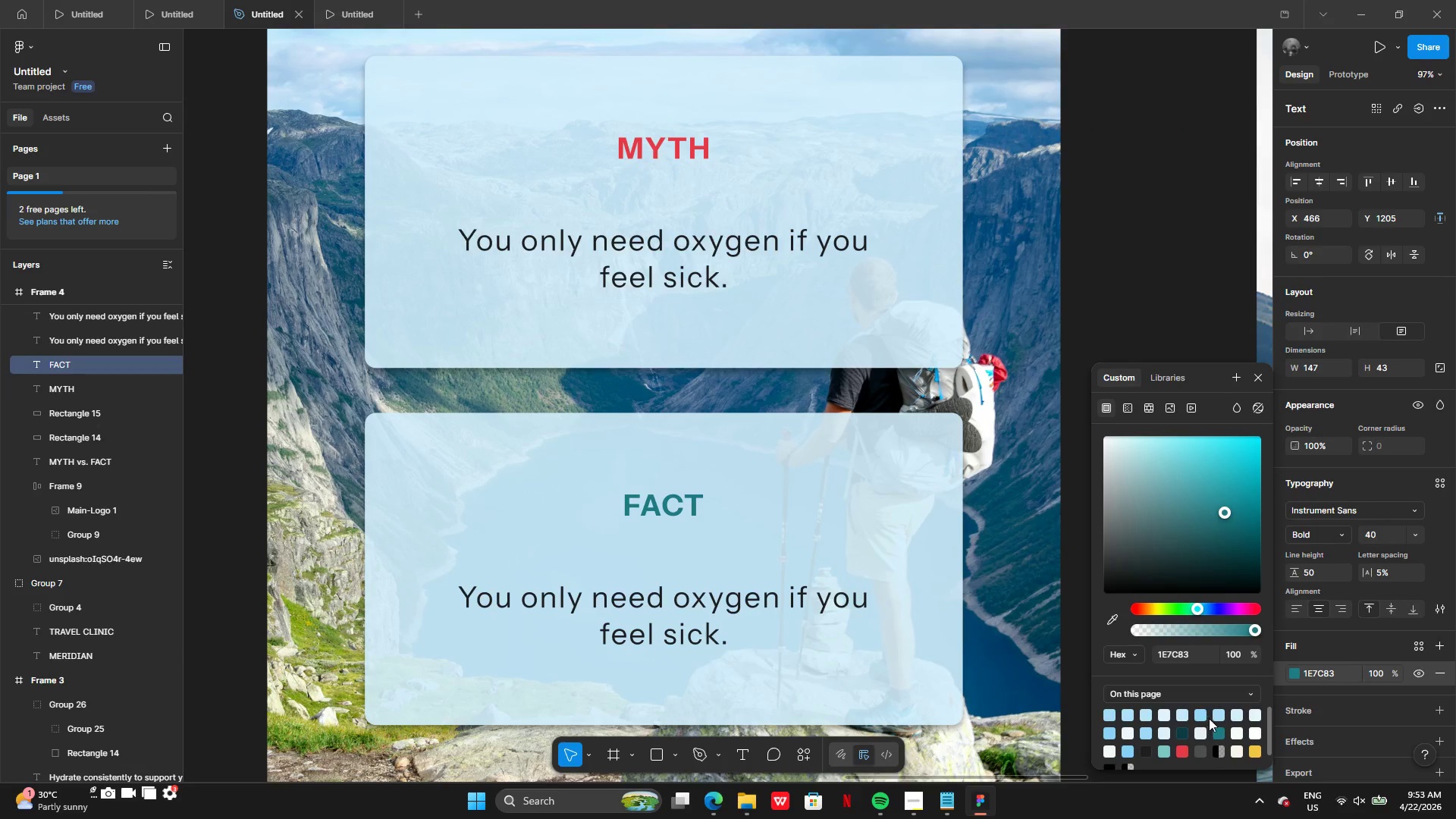 
left_click([1204, 715])
 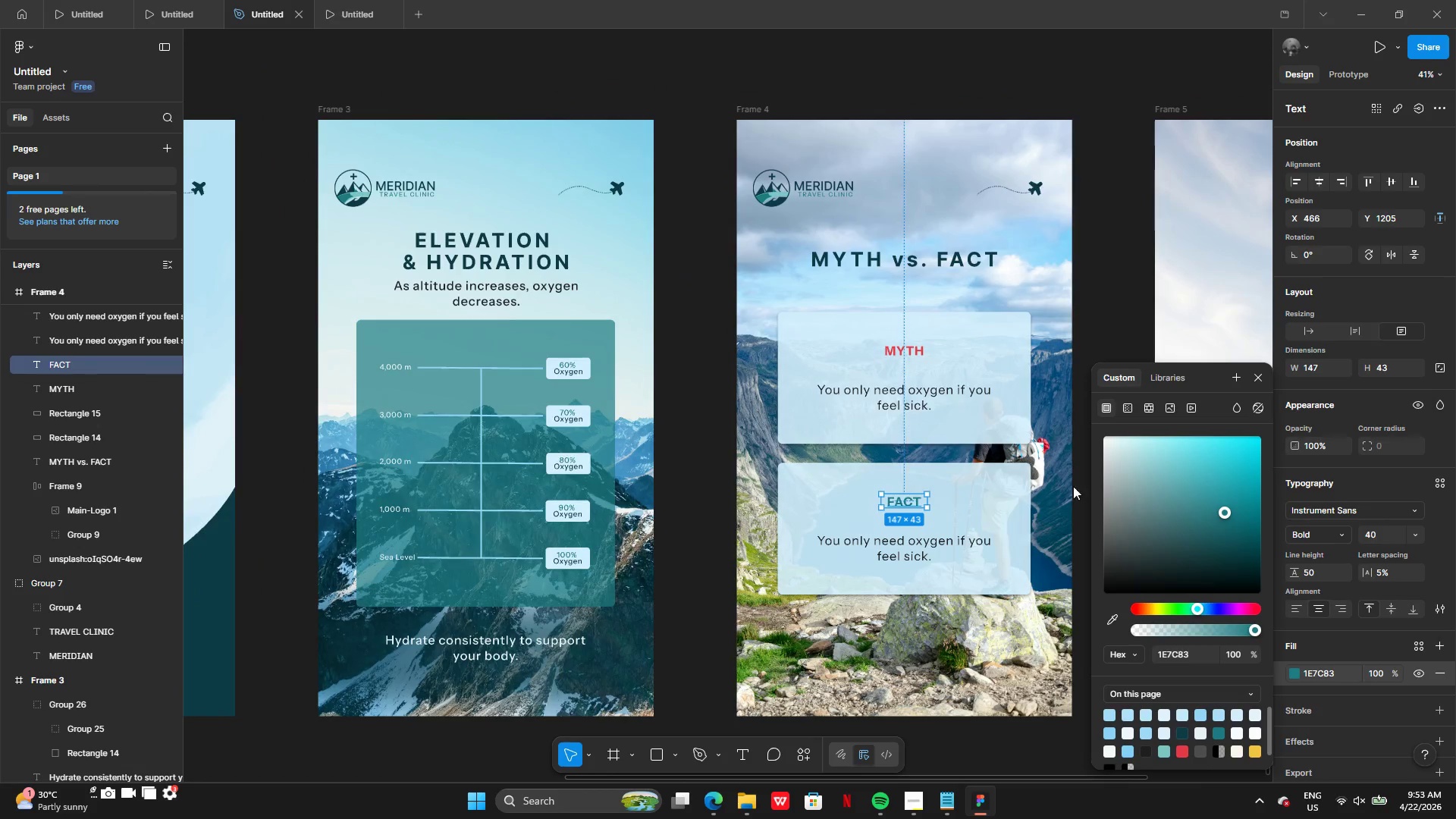 
wait(8.81)
 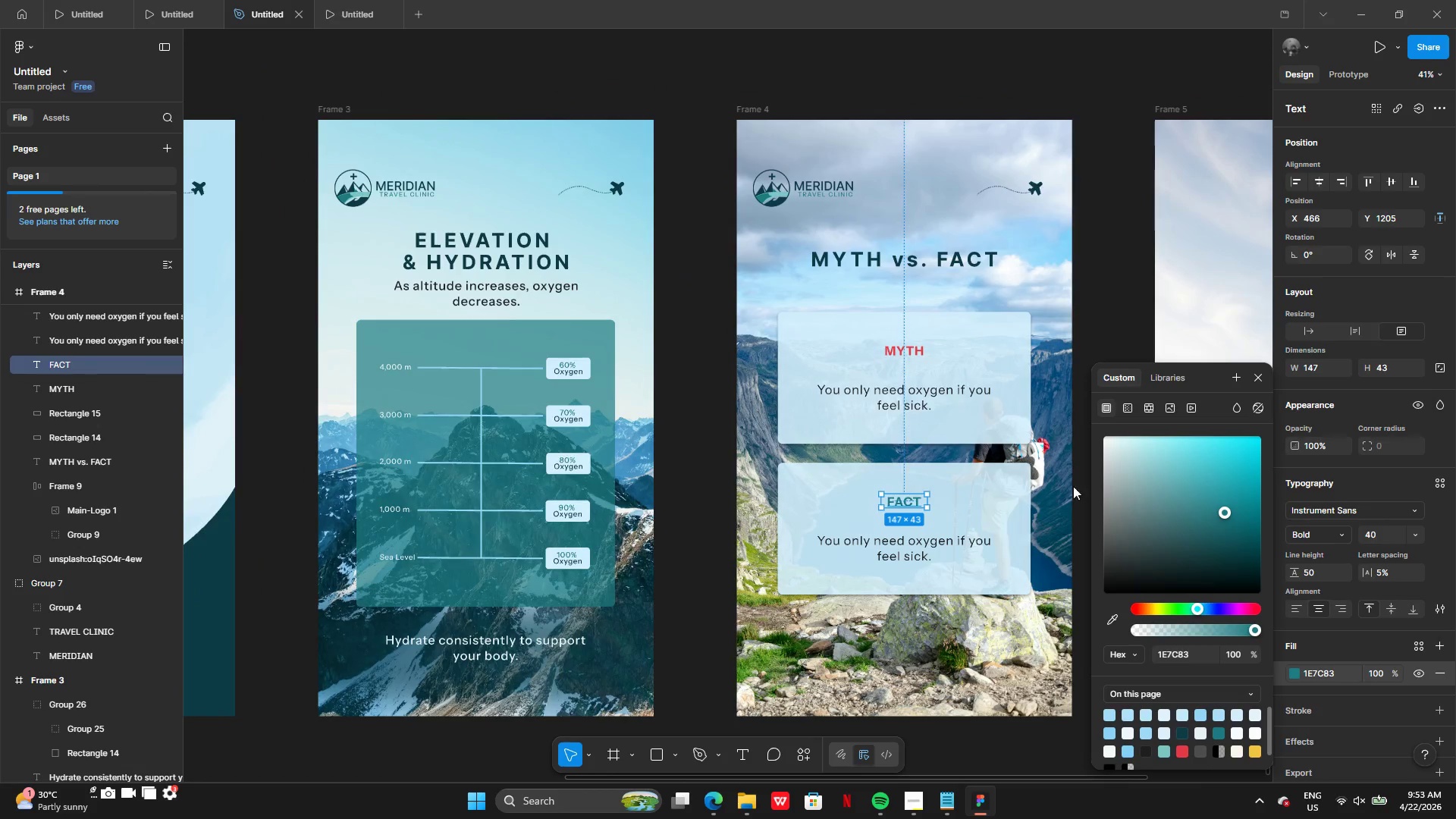 
left_click([938, 793])
 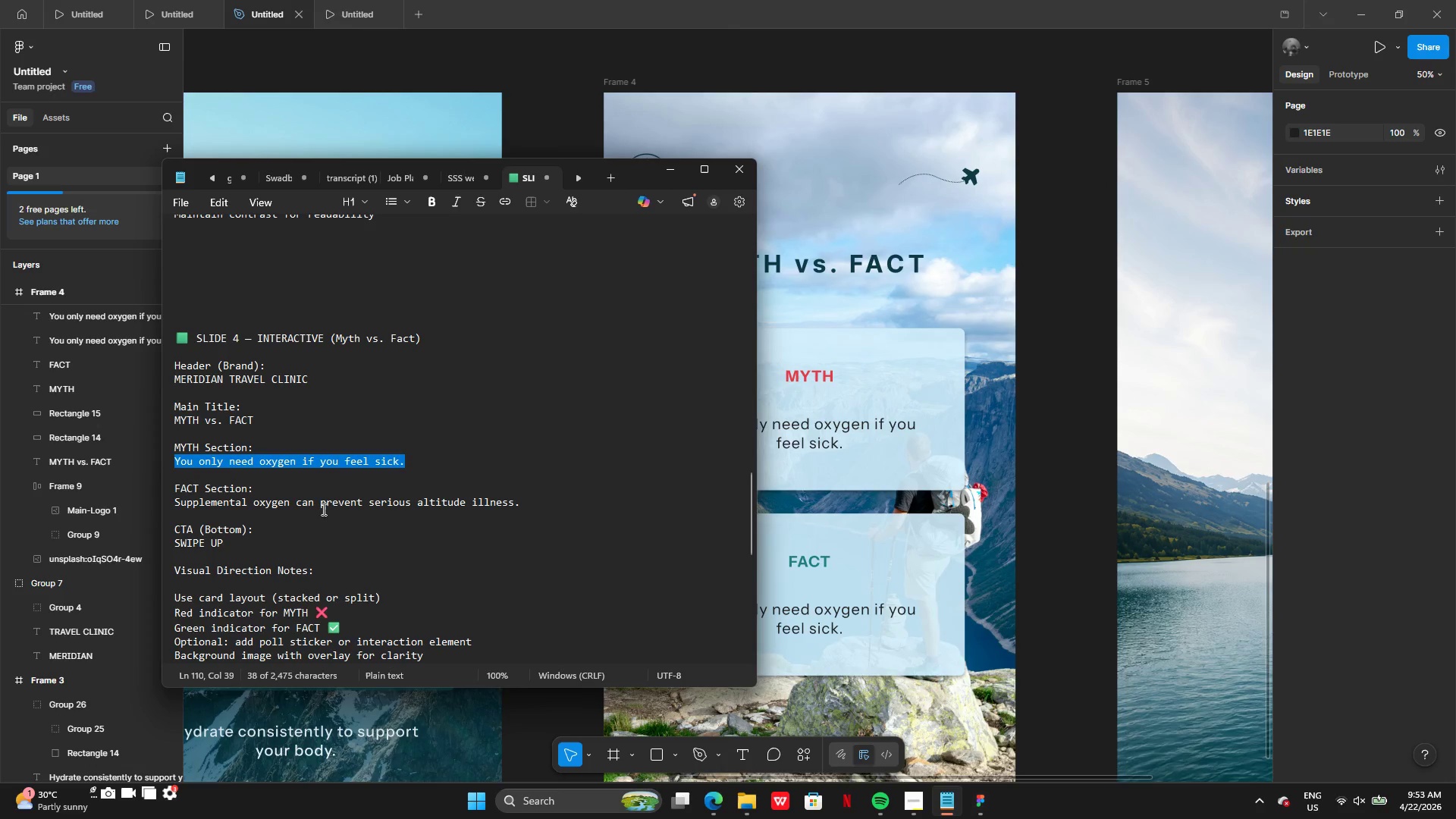 
left_click([211, 489])
 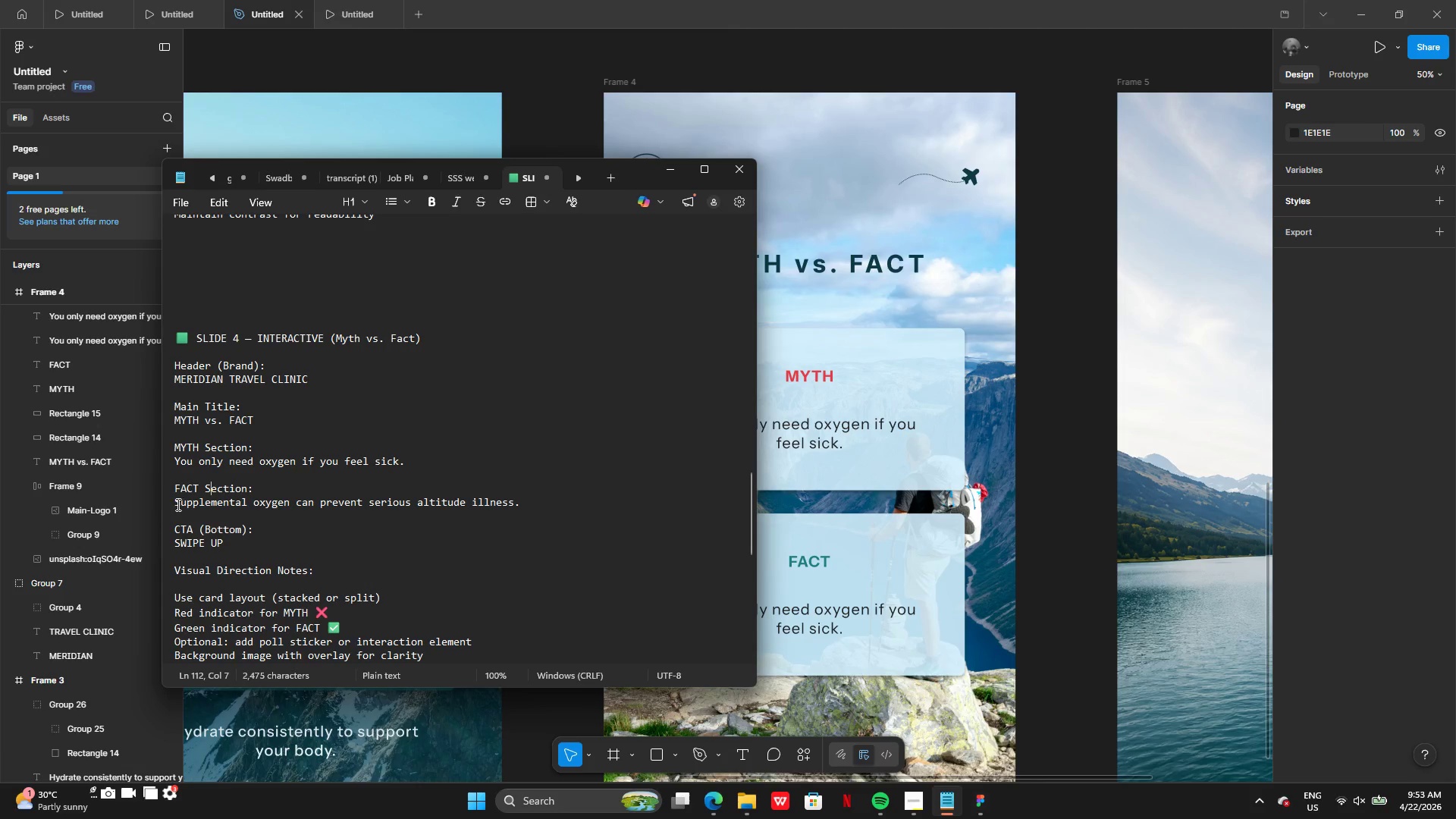 
left_click_drag(start_coordinate=[177, 504], to_coordinate=[518, 499])
 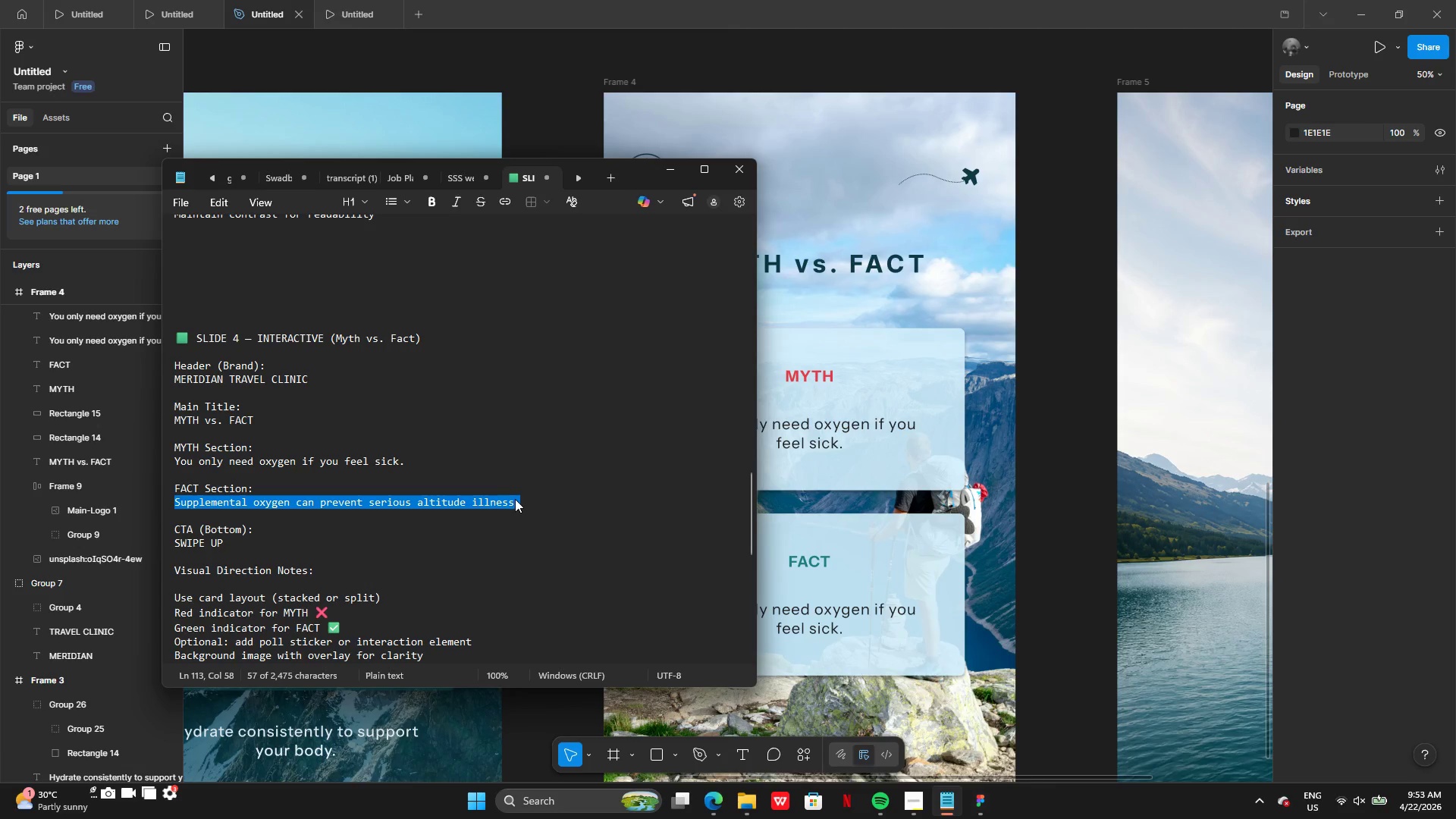 
key(Control+C)
 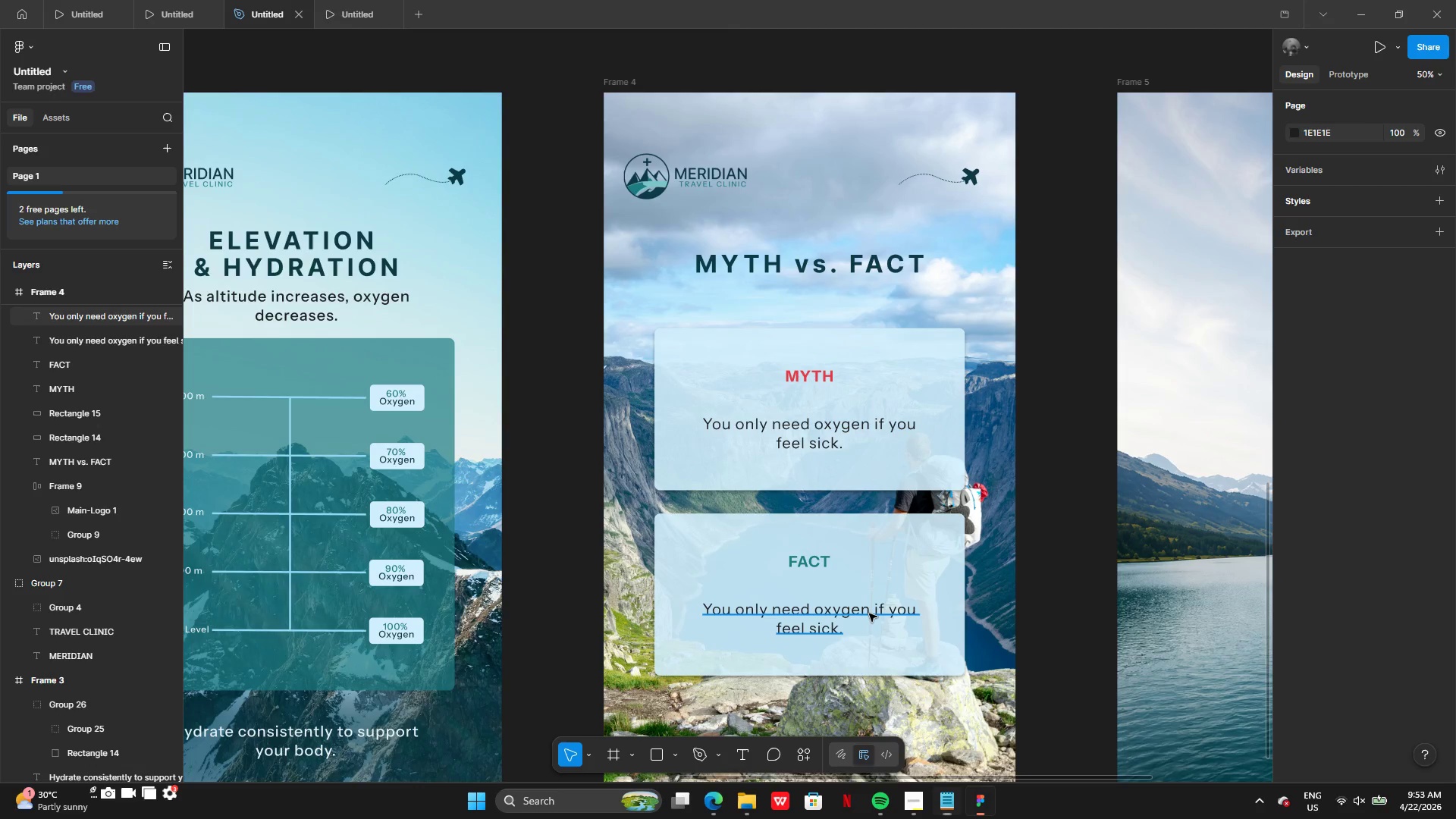 
double_click([868, 613])
 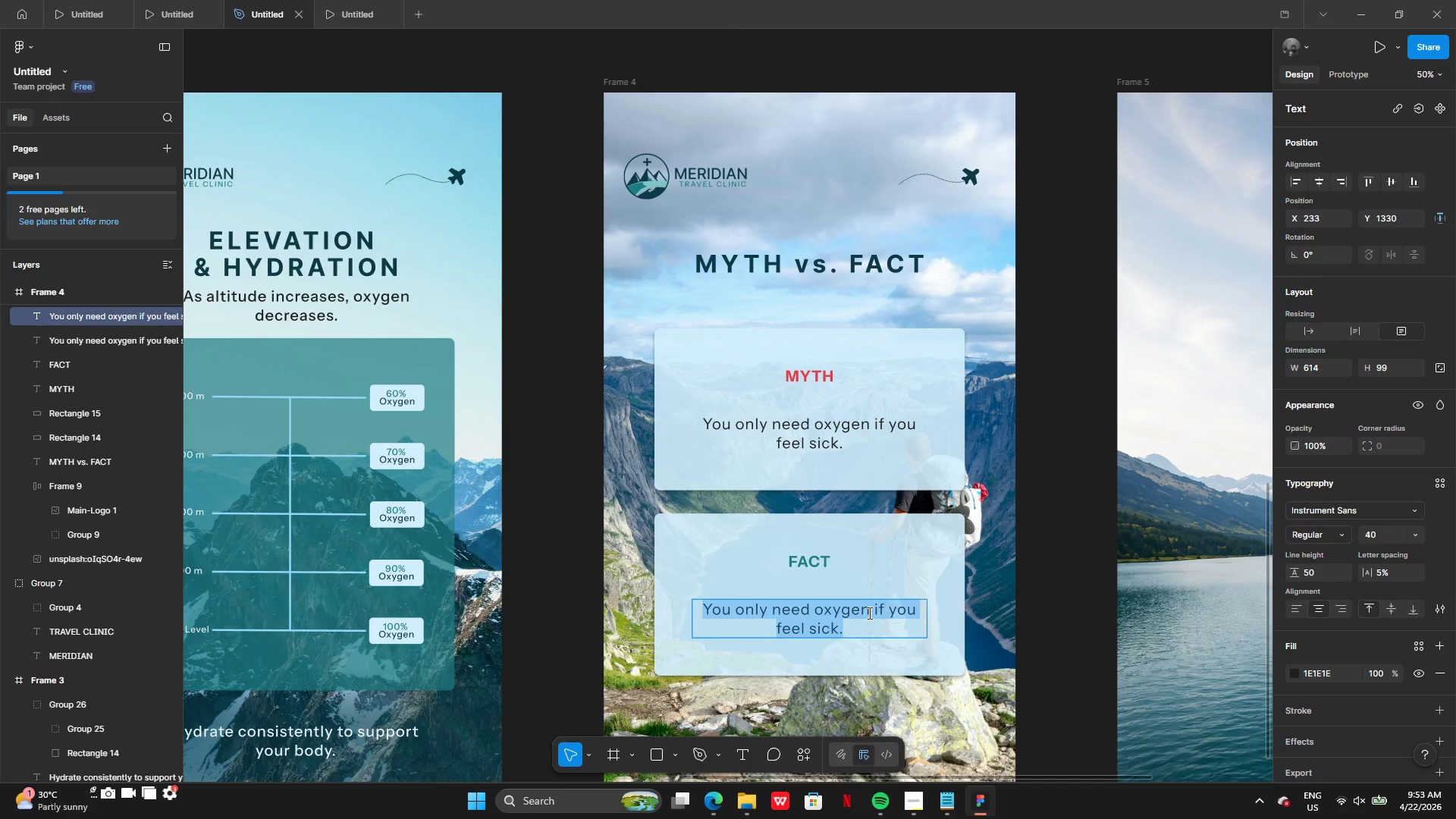 
key(Control+V)
 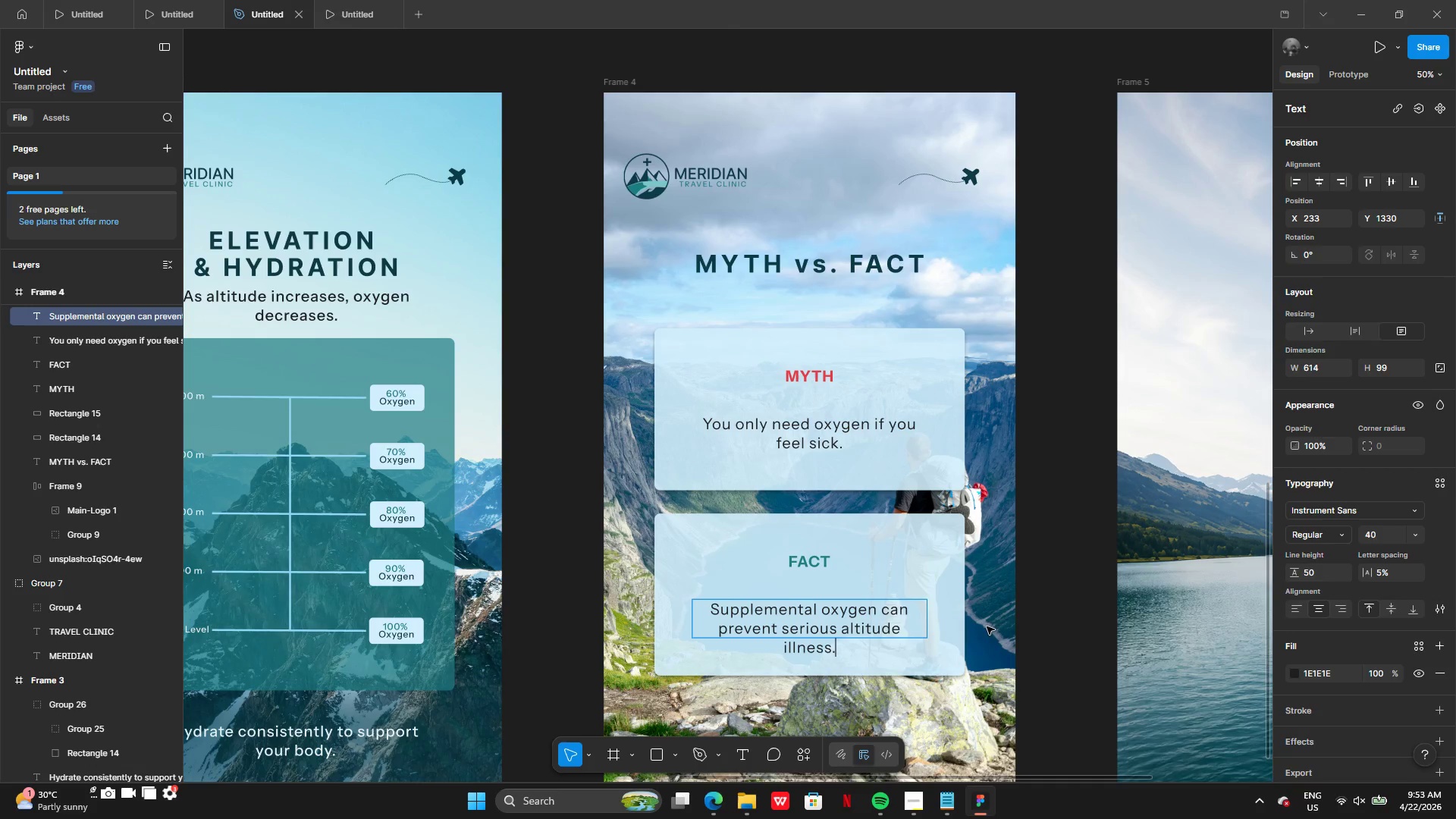 
left_click([1000, 620])
 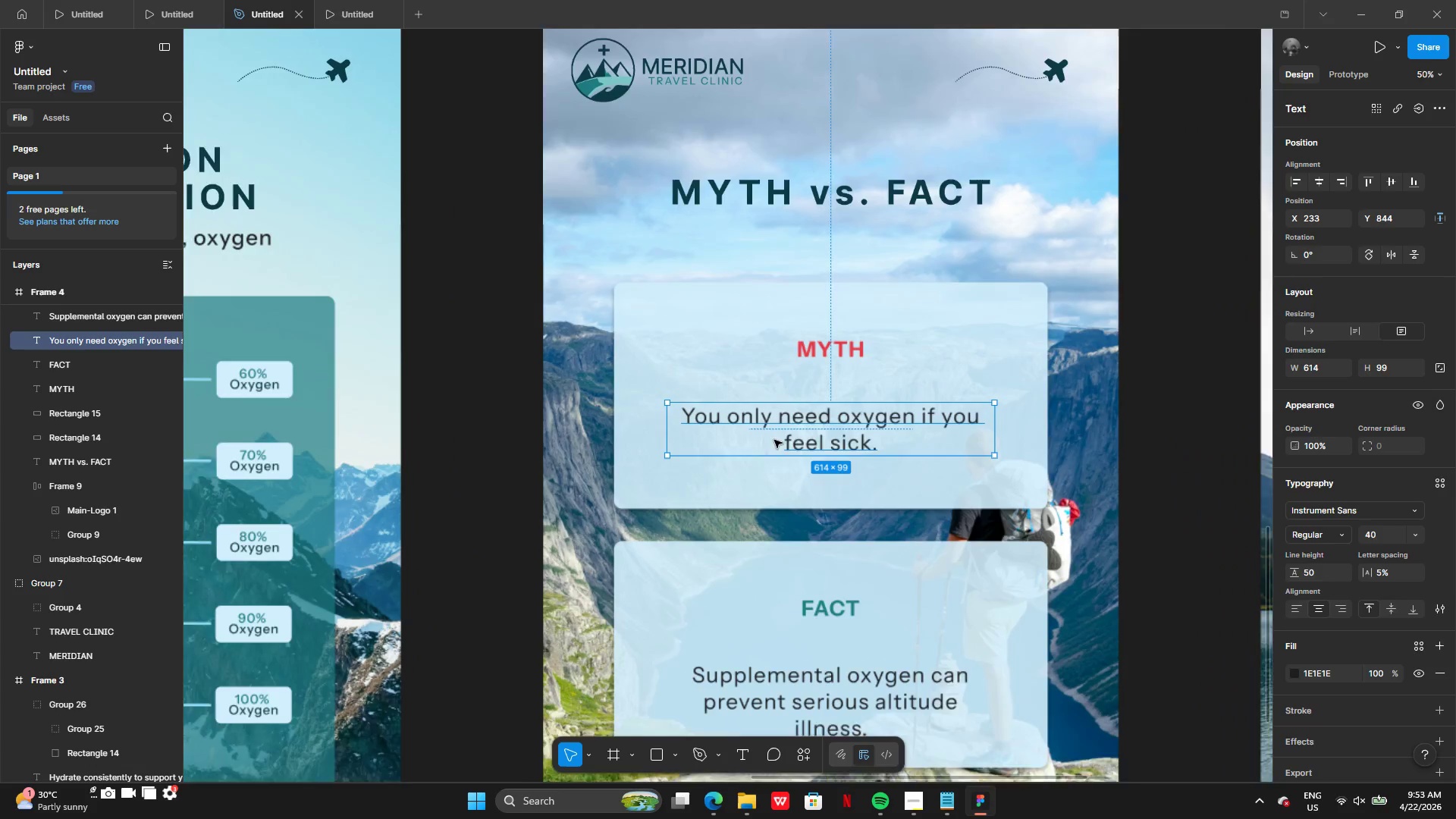 
left_click_drag(start_coordinate=[847, 430], to_coordinate=[847, 417])
 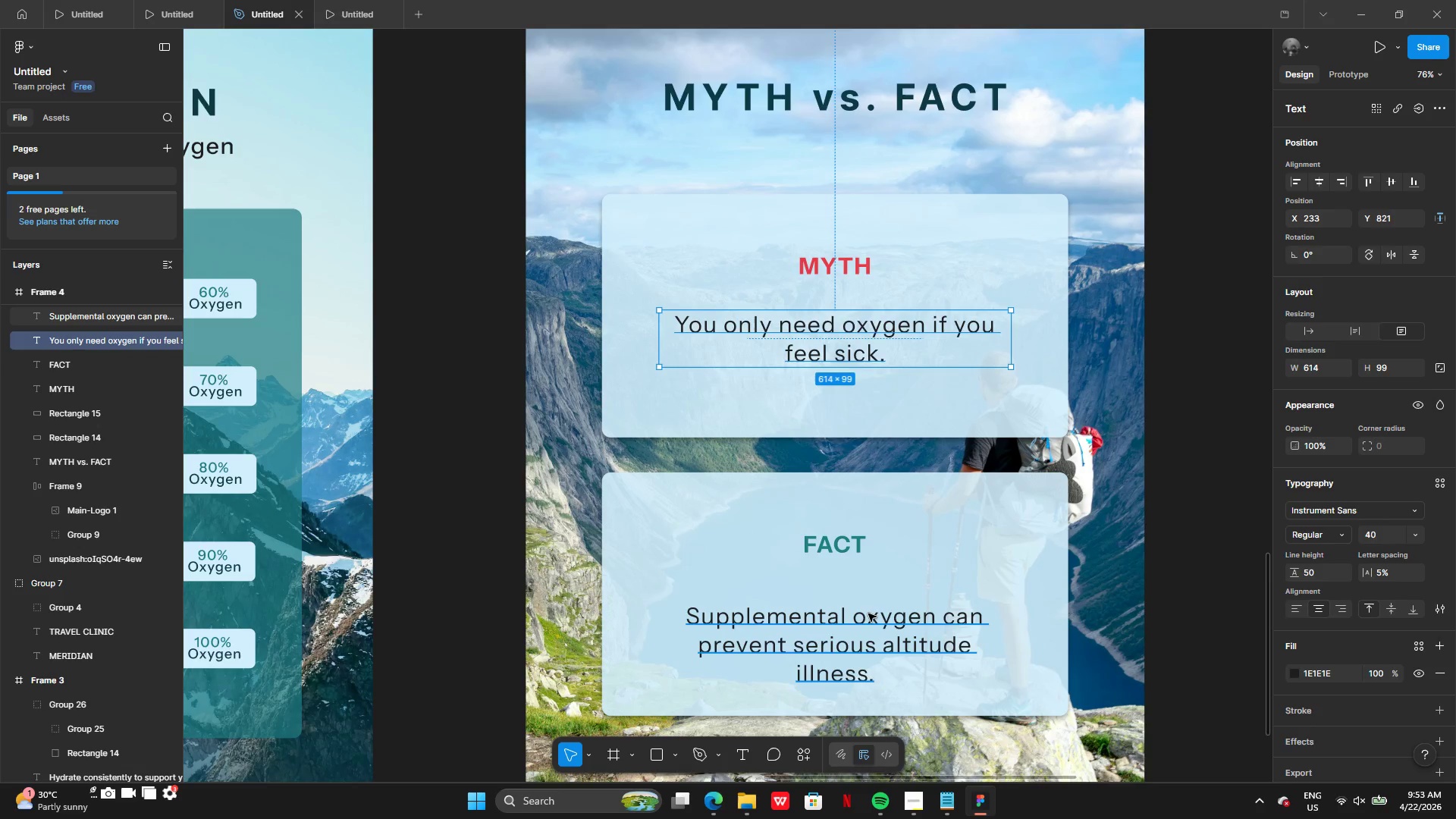 
left_click([868, 625])
 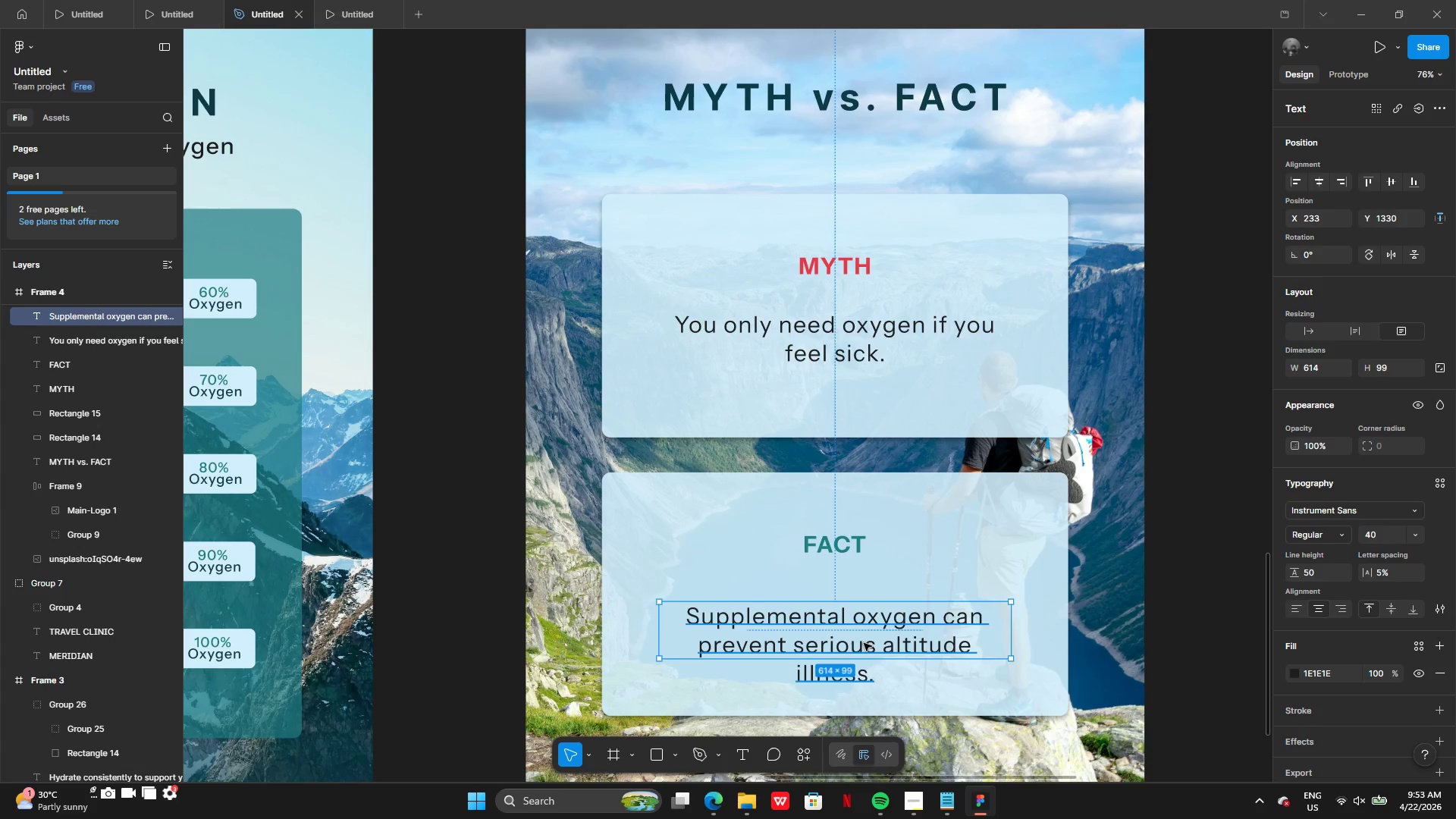 
left_click_drag(start_coordinate=[864, 643], to_coordinate=[864, 620])
 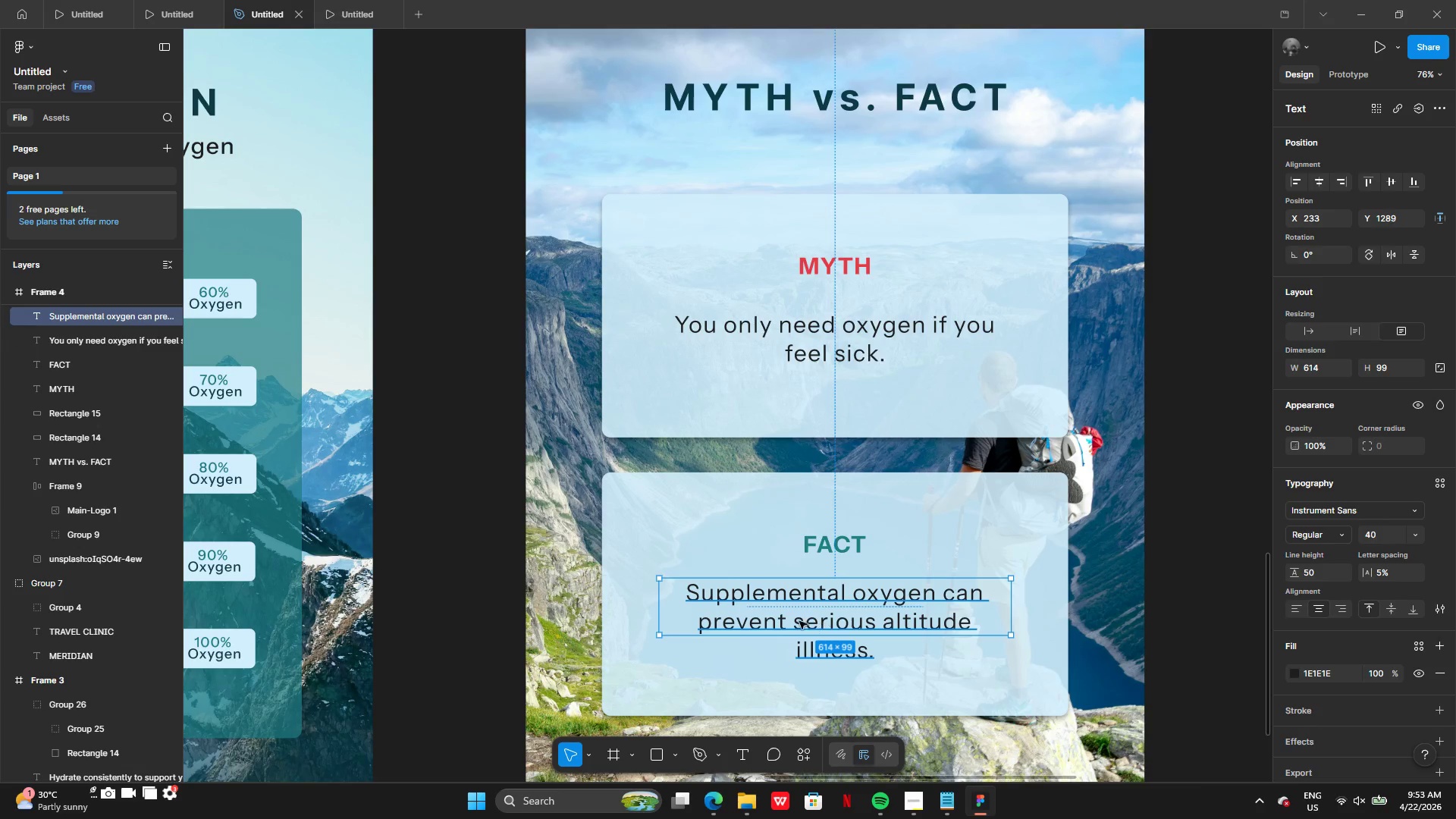 
left_click([1030, 457])
 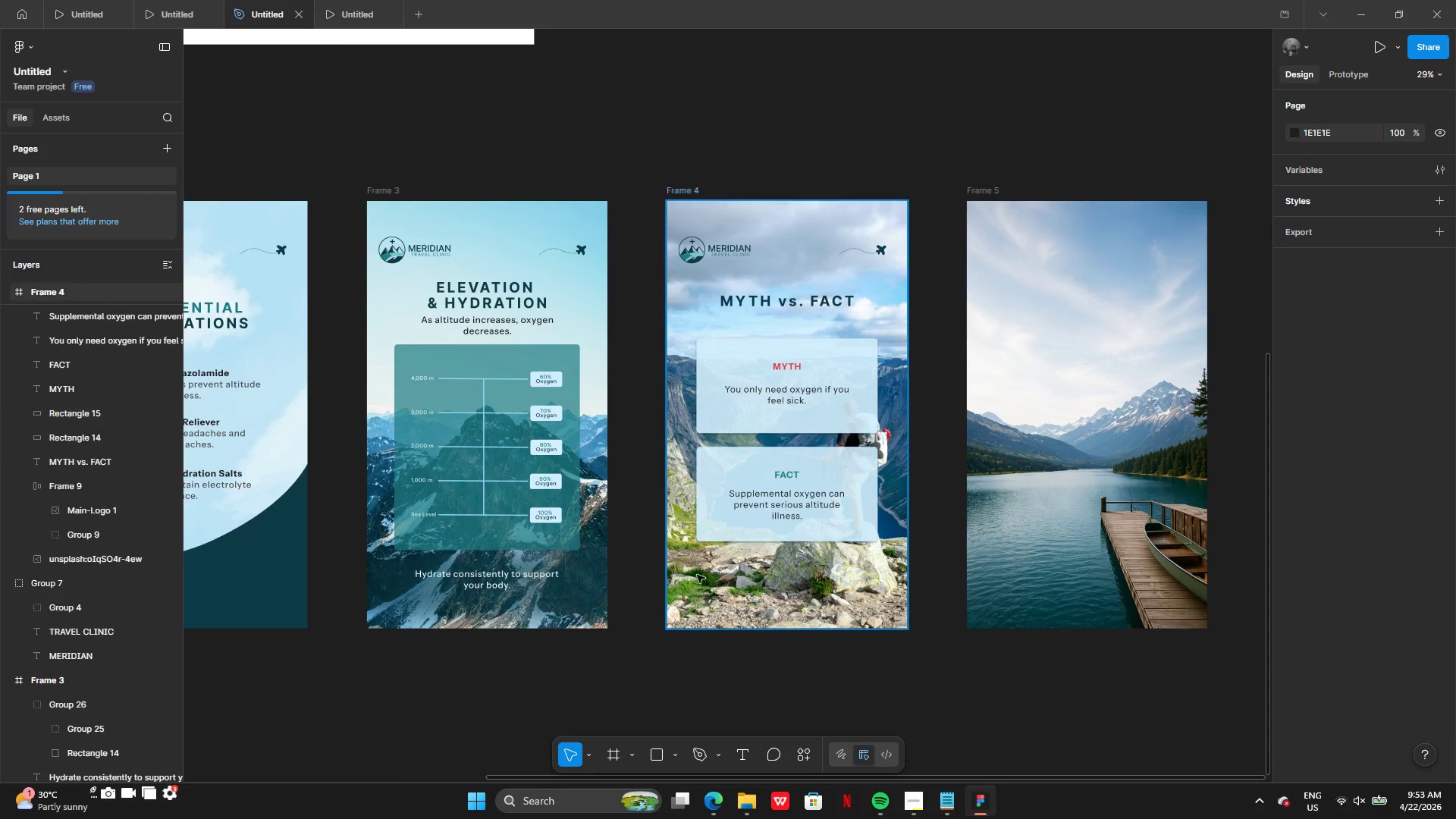 
wait(5.97)
 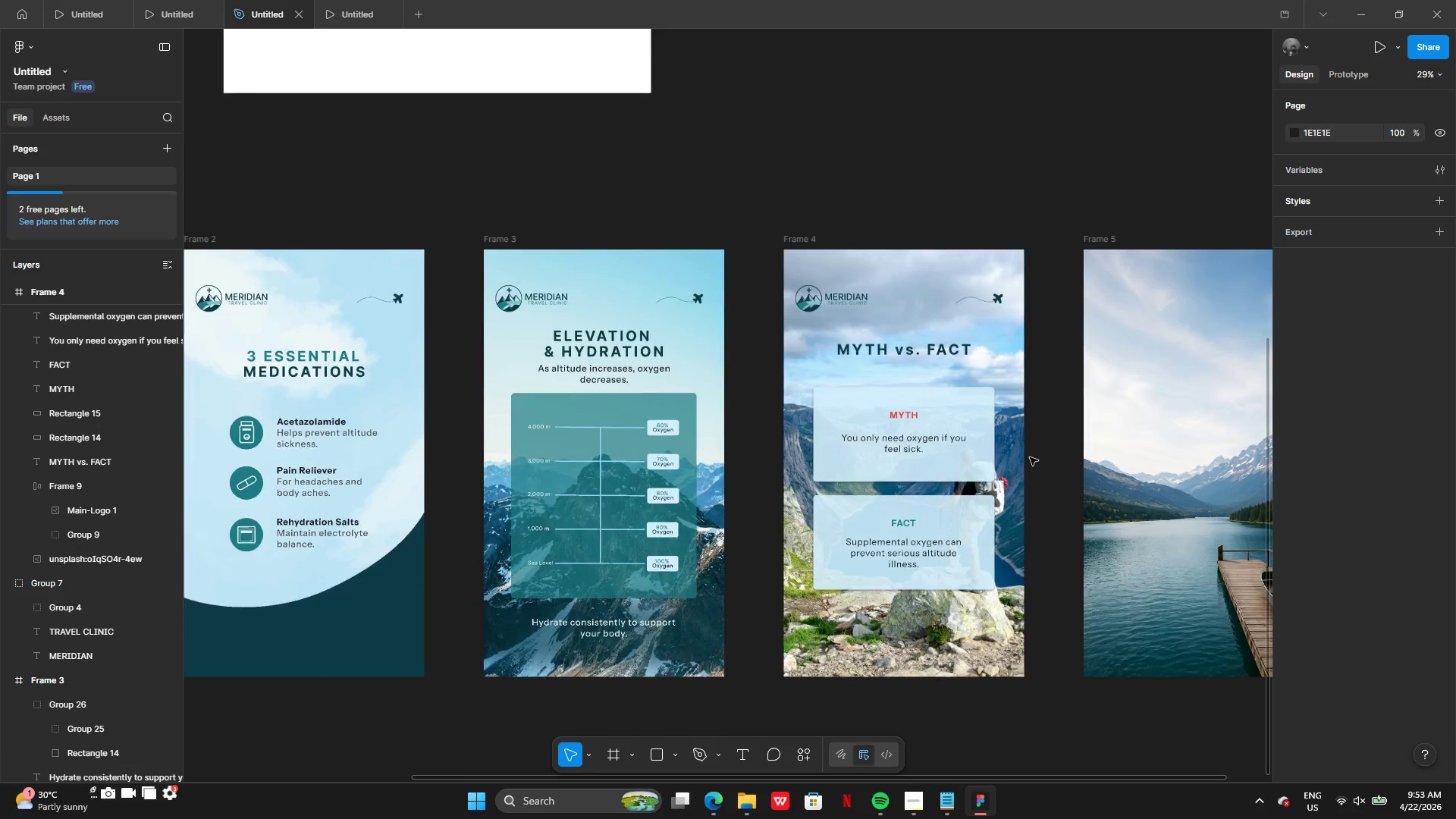 
hold_key(key=AltLeft, duration=0.33)
left_click_drag(start_coordinate=[561, 585], to_coordinate=[625, 594])
 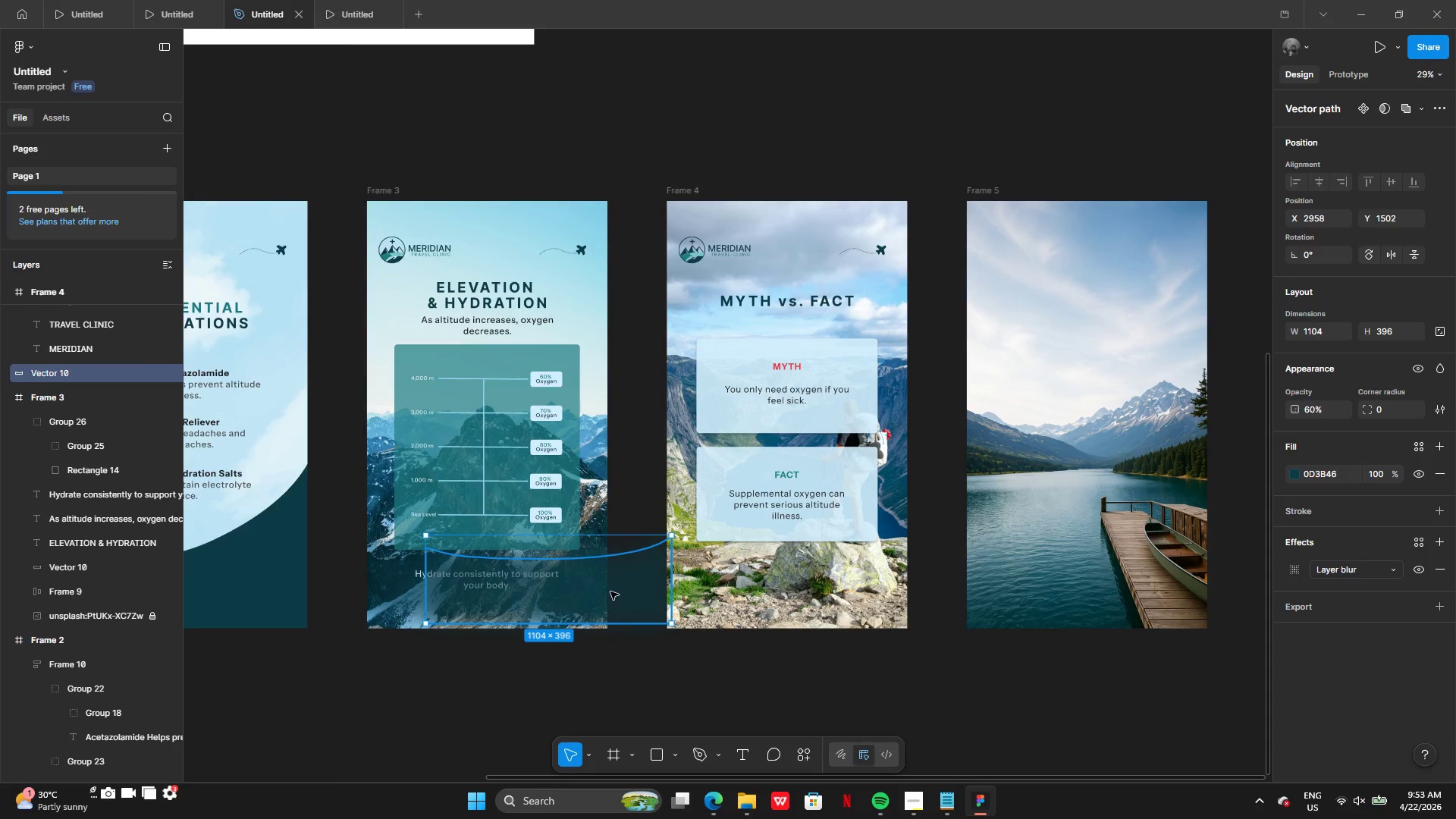 
left_click_drag(start_coordinate=[610, 592], to_coordinate=[852, 592])
 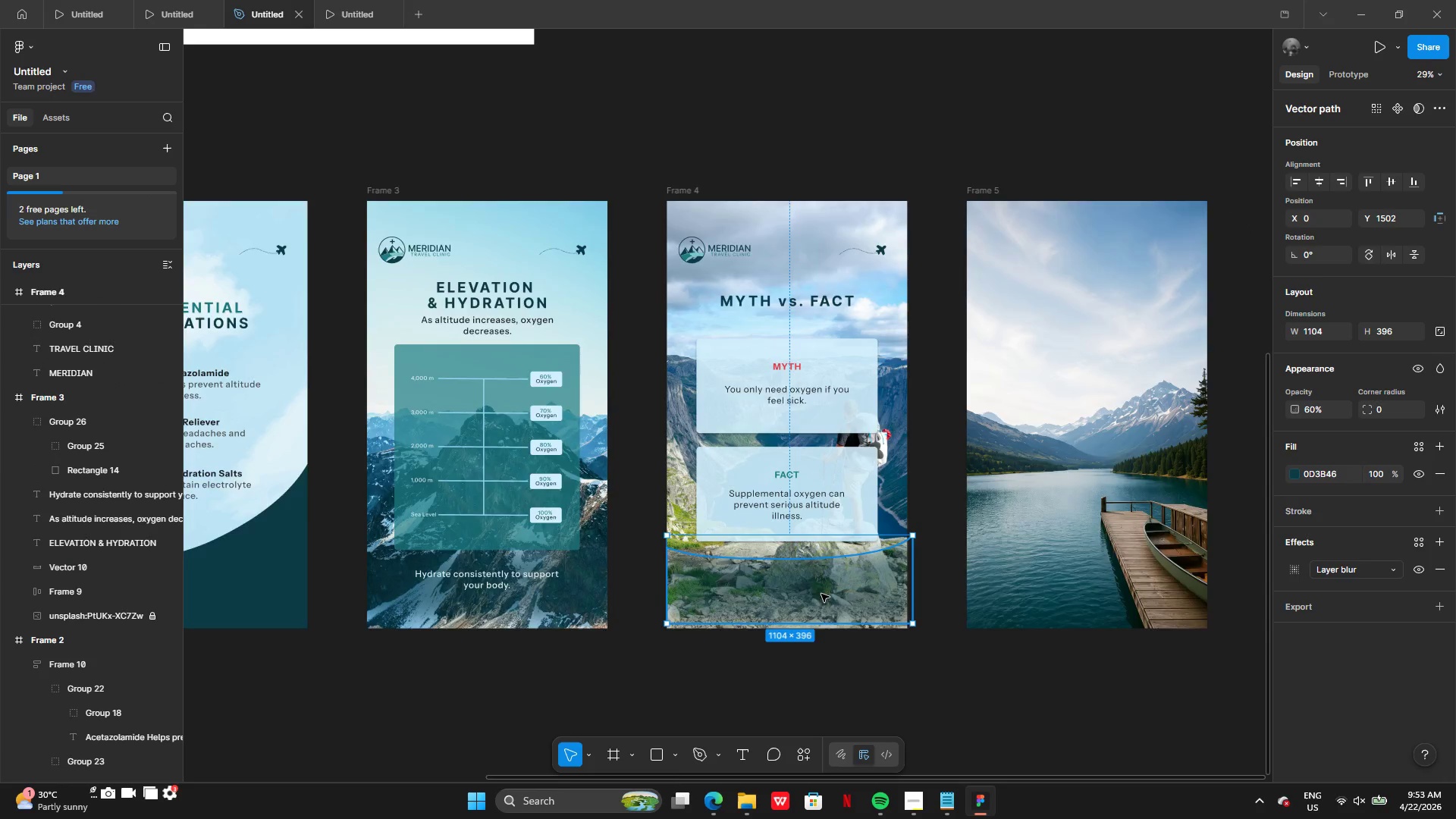 
left_click_drag(start_coordinate=[814, 598], to_coordinate=[821, 673])
 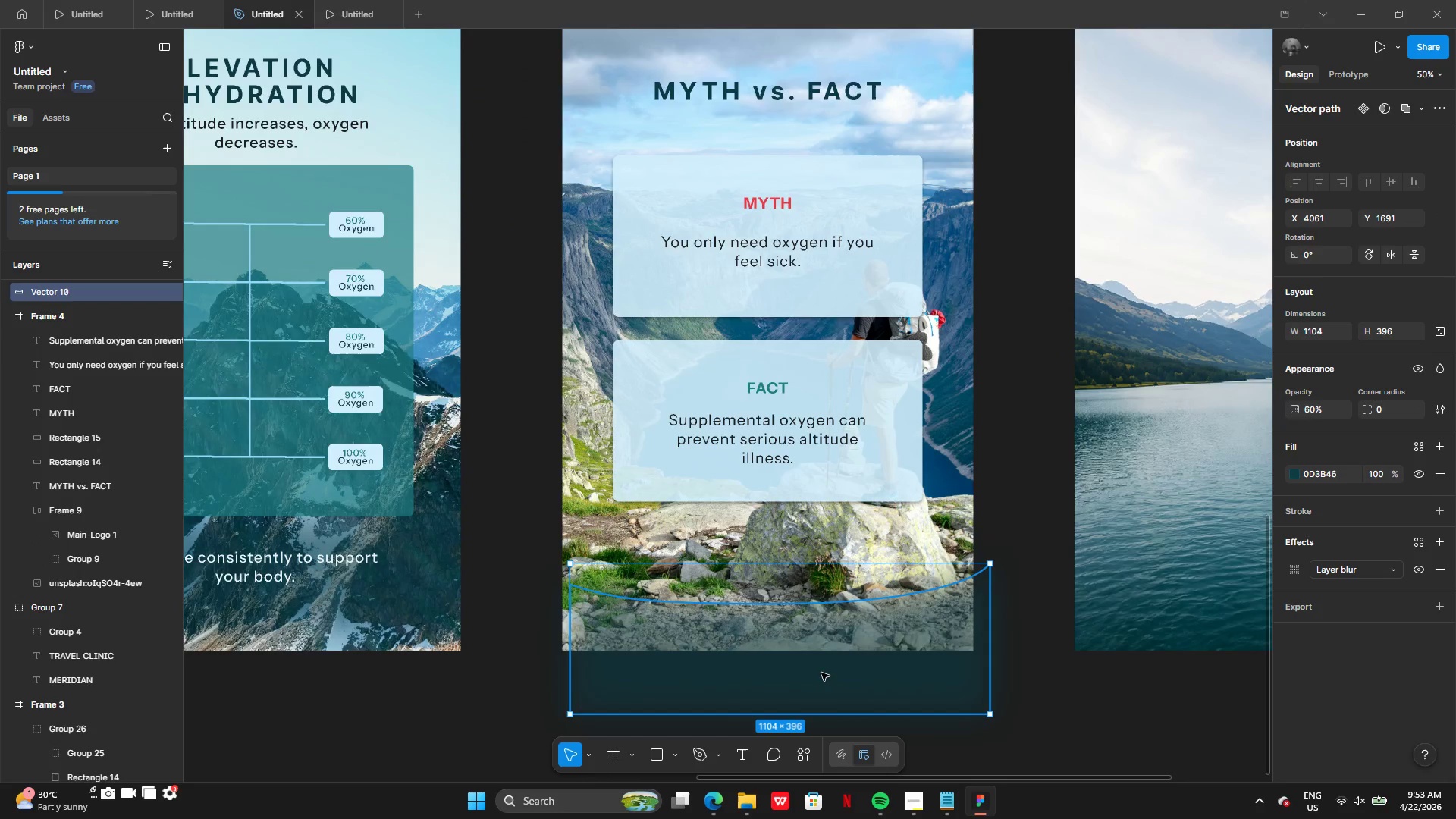 
left_click_drag(start_coordinate=[821, 673], to_coordinate=[810, 603])
 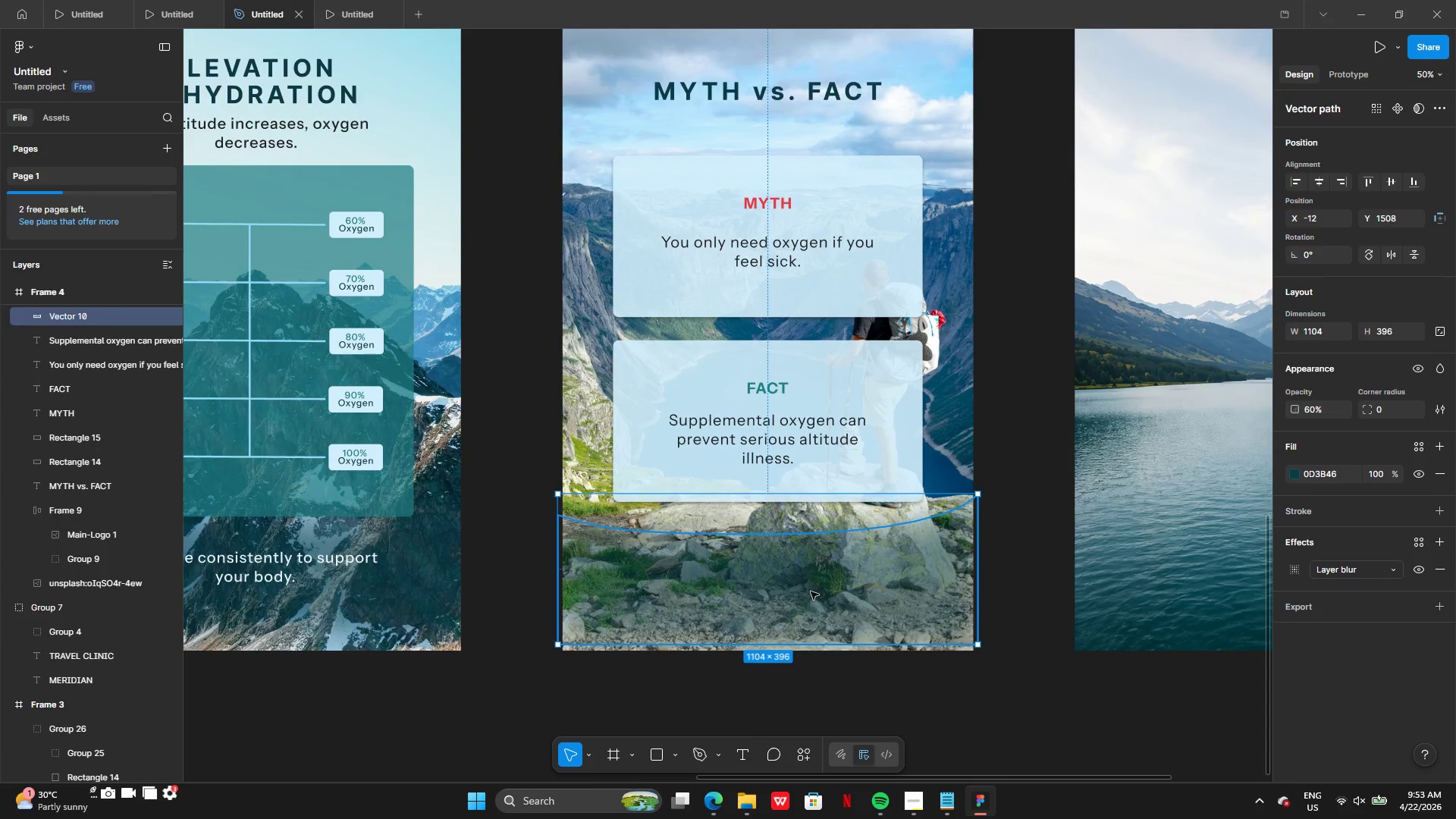 
left_click_drag(start_coordinate=[811, 592], to_coordinate=[813, 544])
 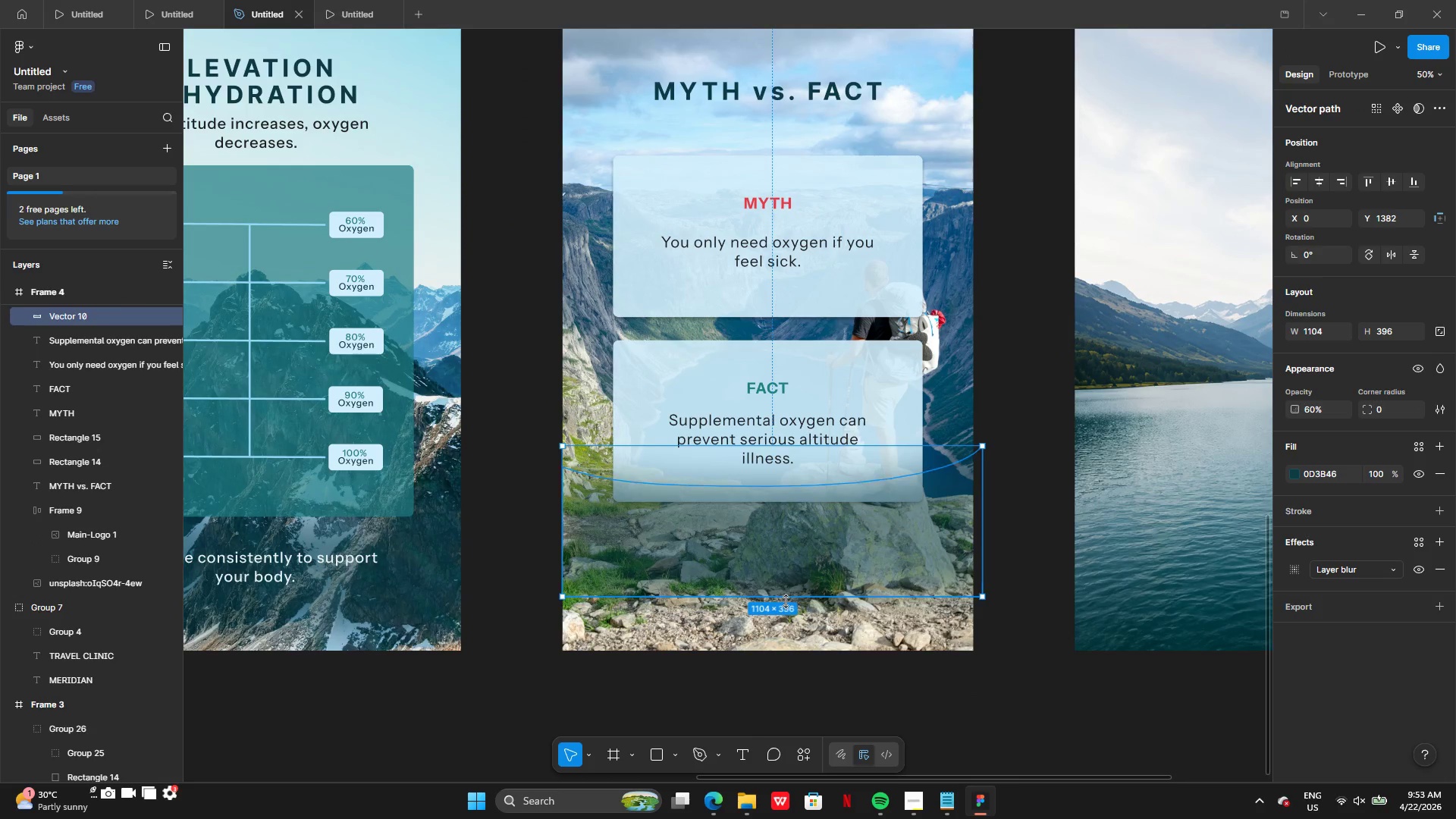 
left_click_drag(start_coordinate=[785, 601], to_coordinate=[780, 743])
 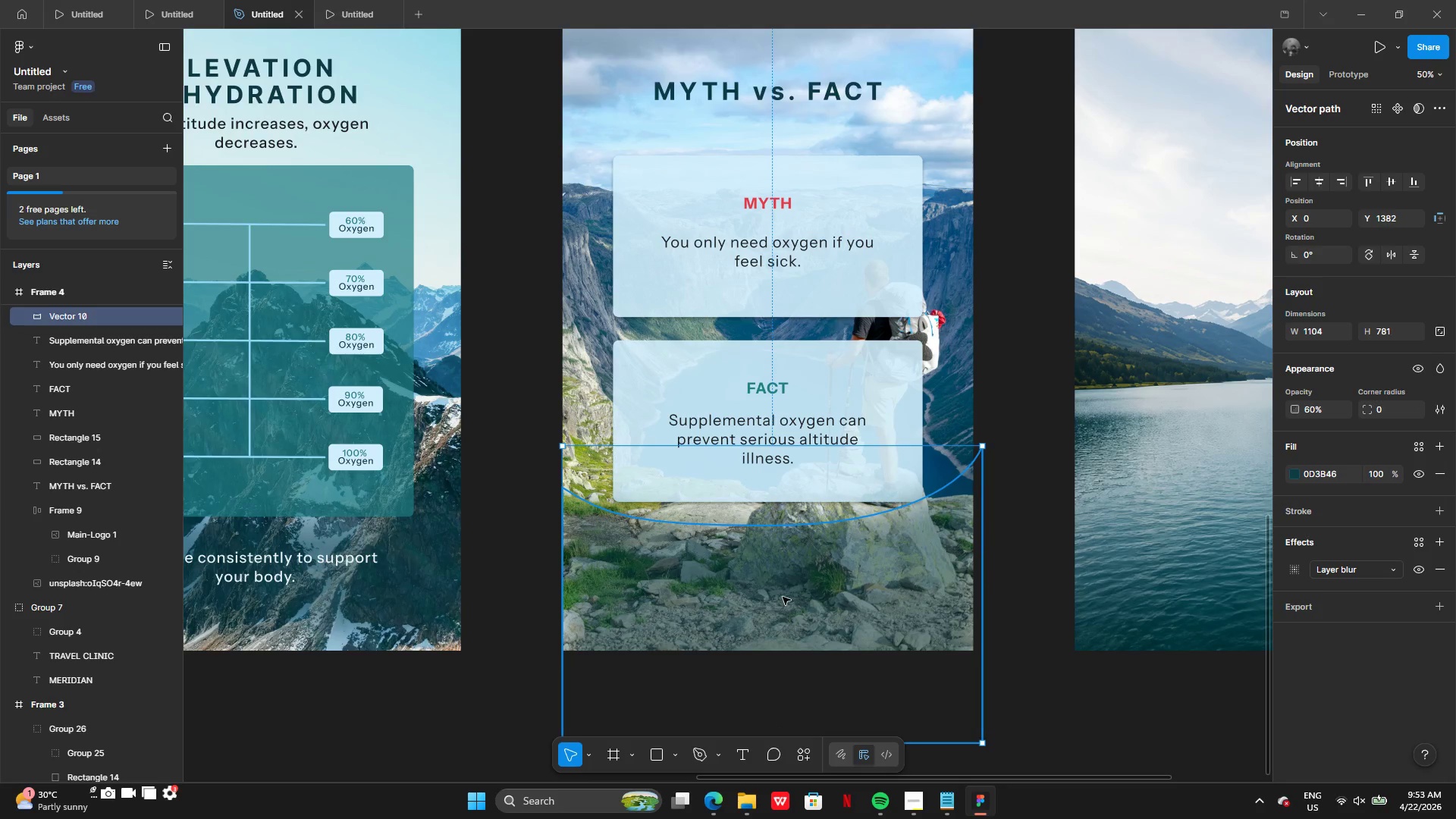 
left_click_drag(start_coordinate=[783, 596], to_coordinate=[780, 627])
 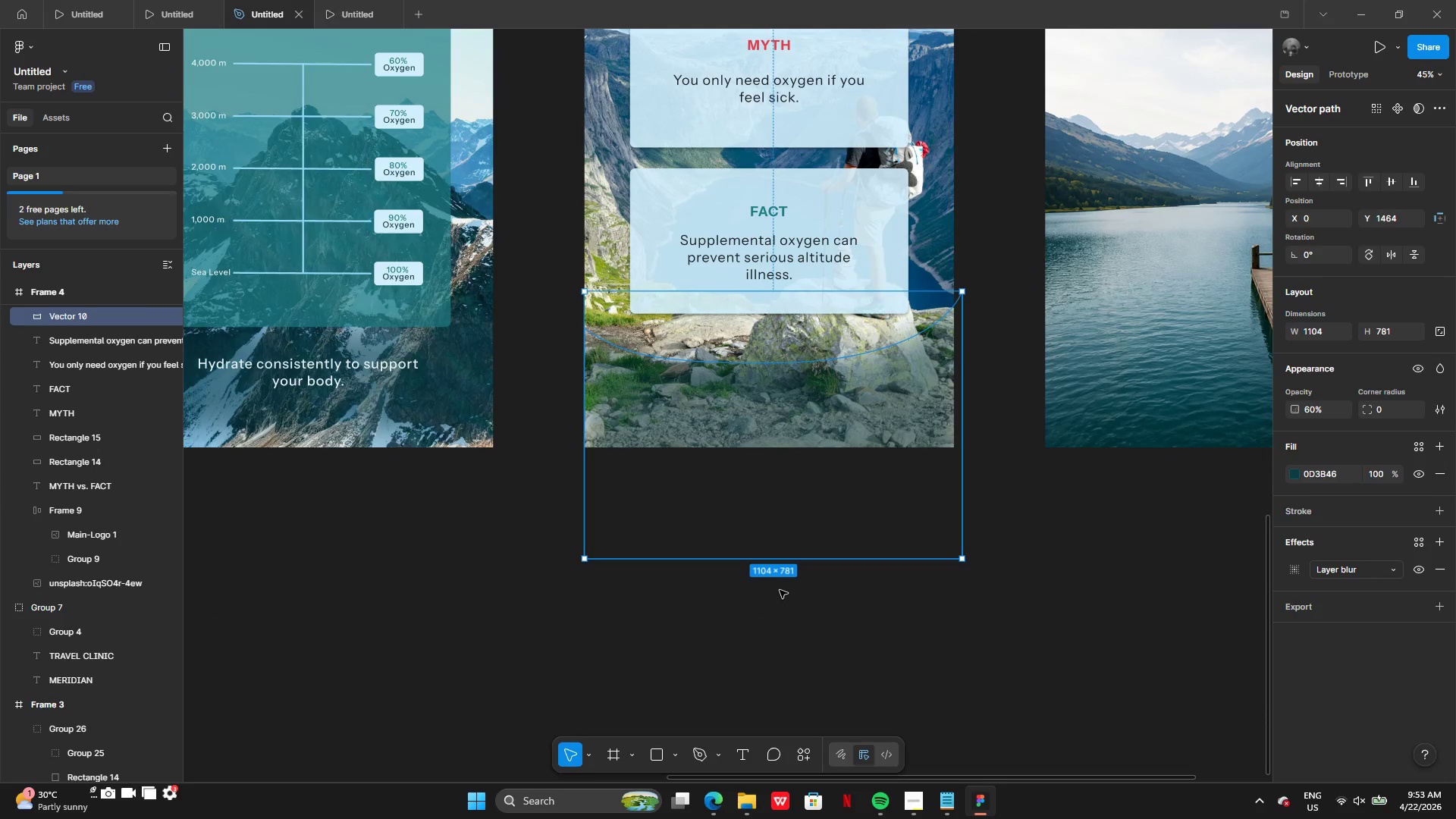 
left_click([776, 569])
 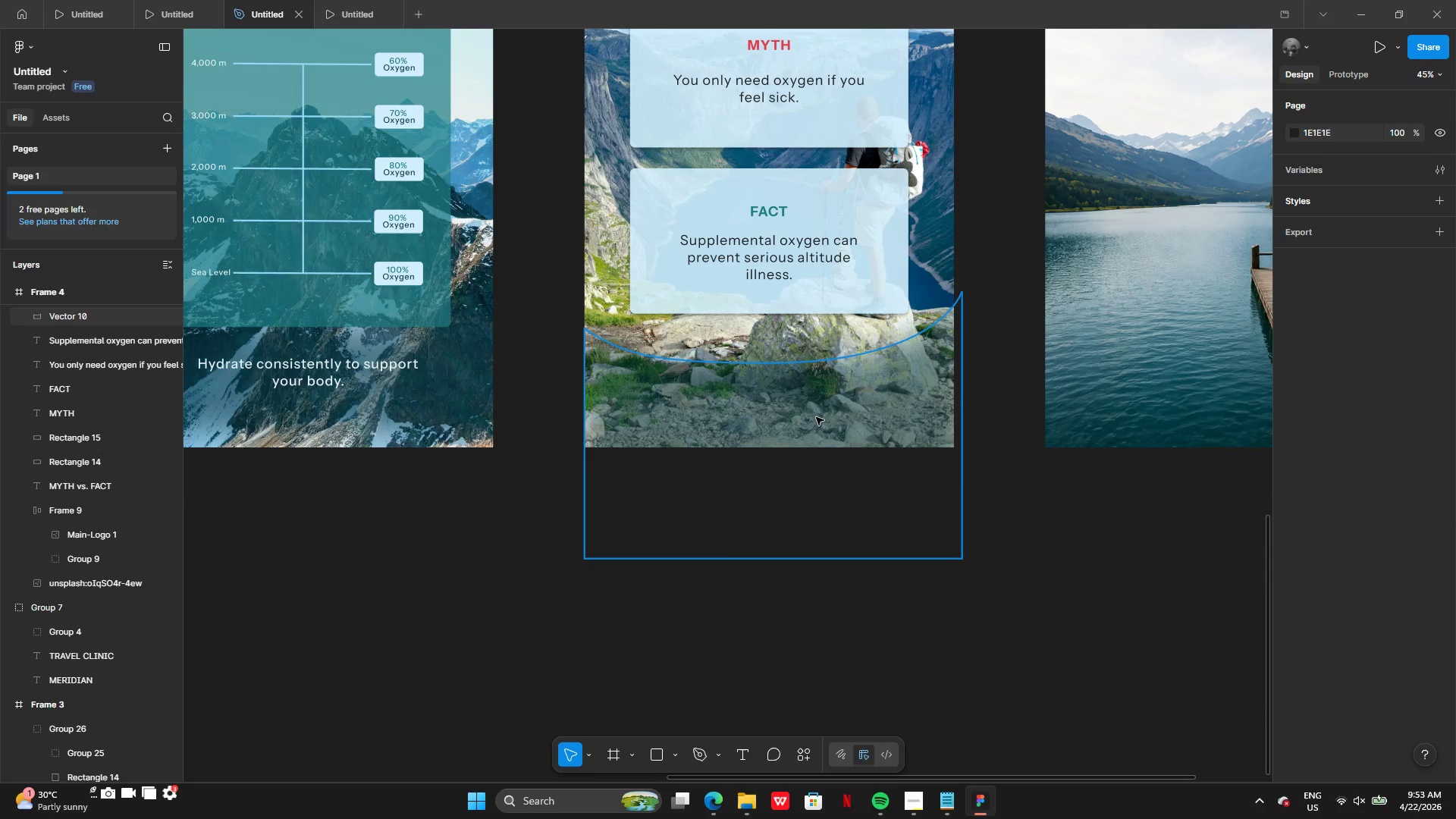 
left_click([816, 417])
 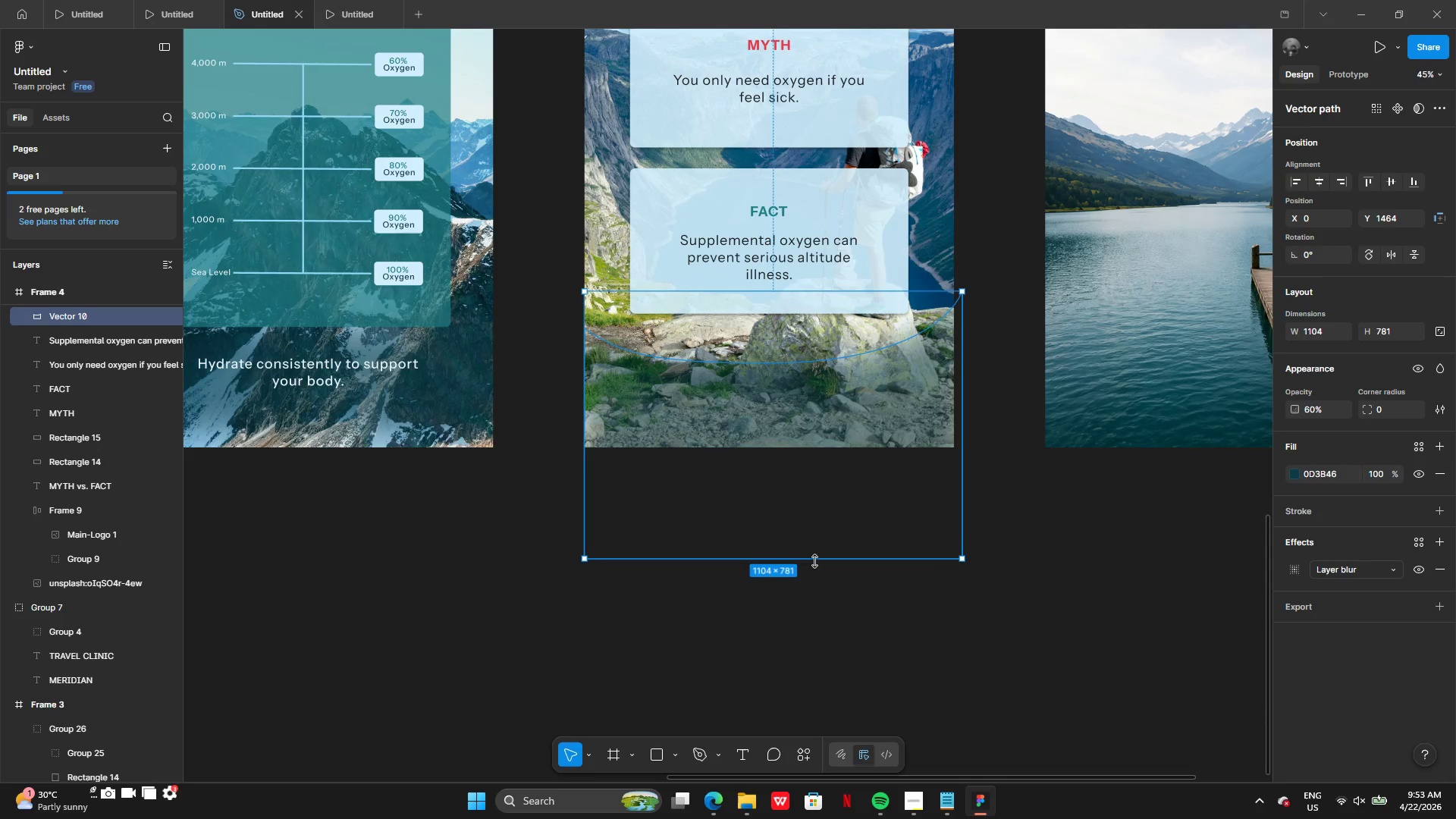 
left_click_drag(start_coordinate=[814, 561], to_coordinate=[799, 494])
 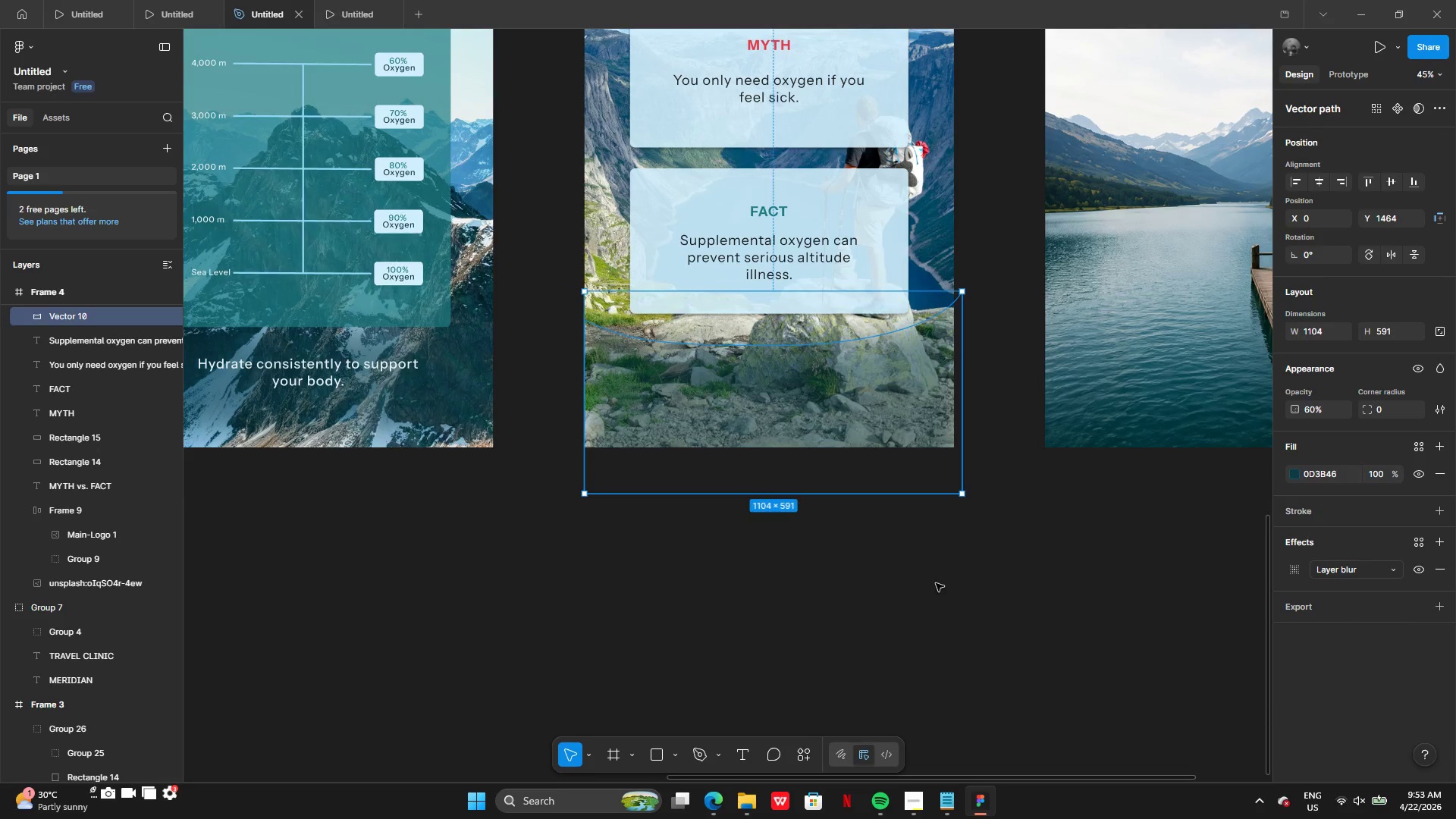 
left_click([952, 583])
 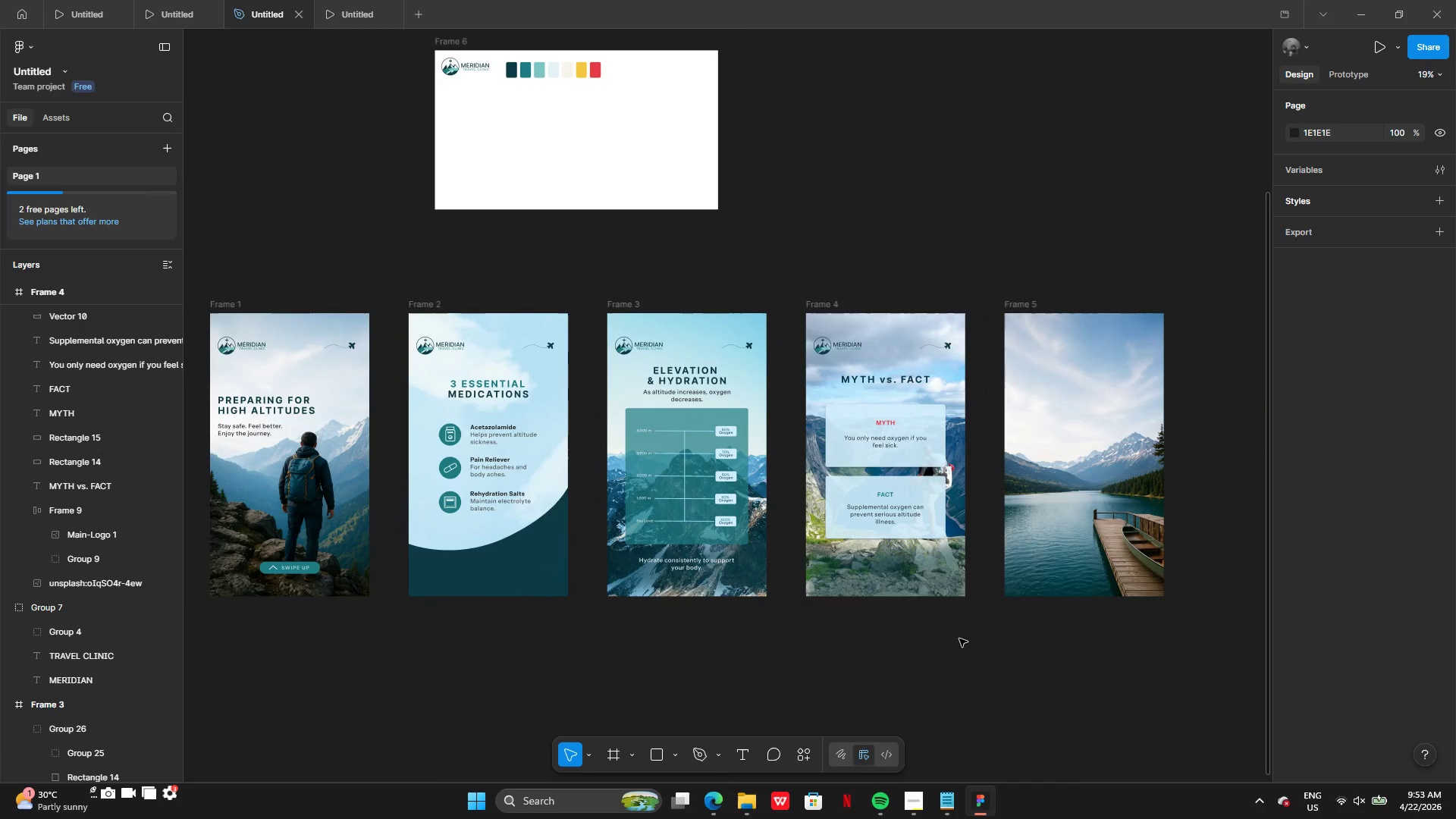 
wait(10.0)
 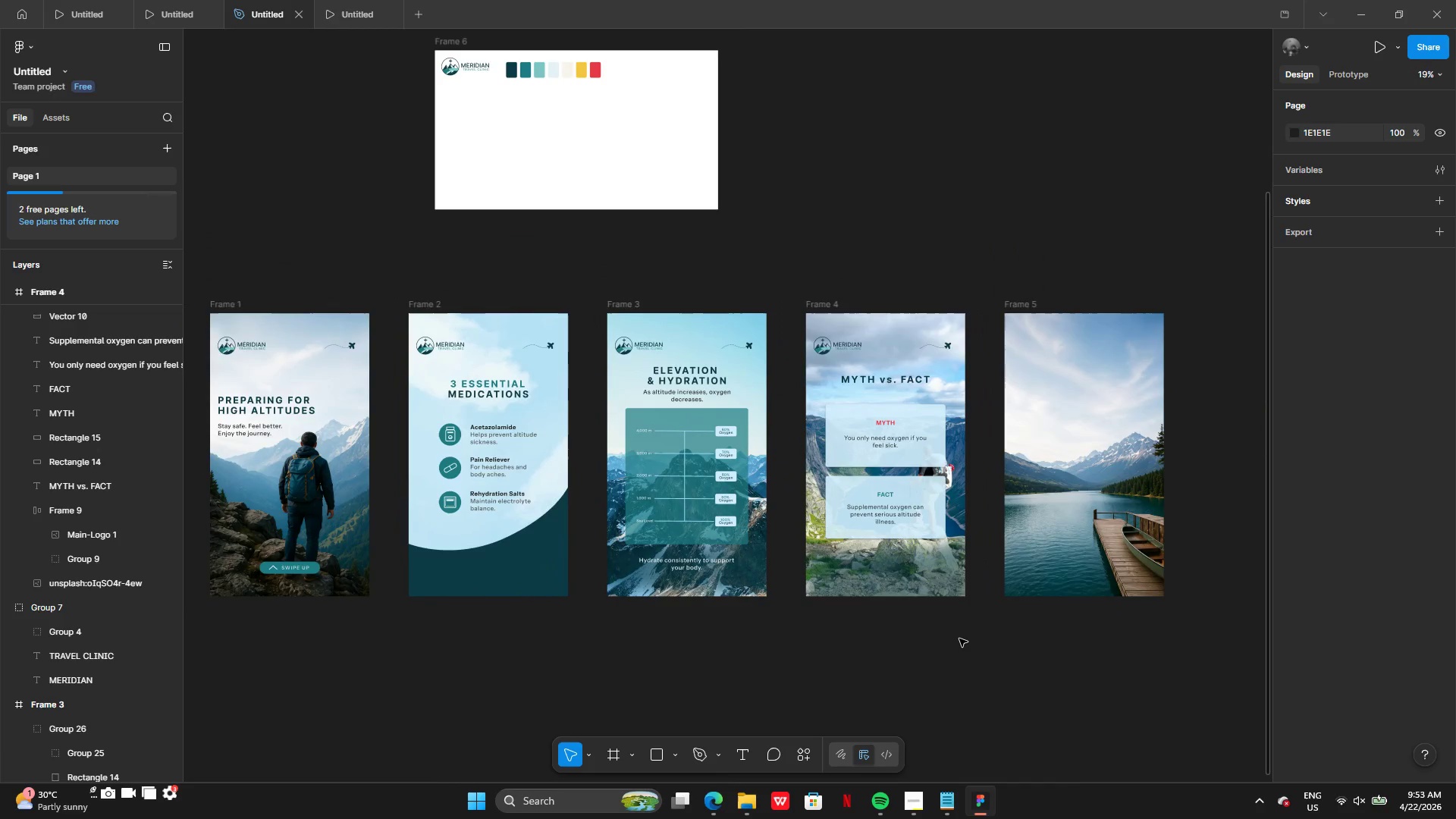 
left_click([924, 807])